 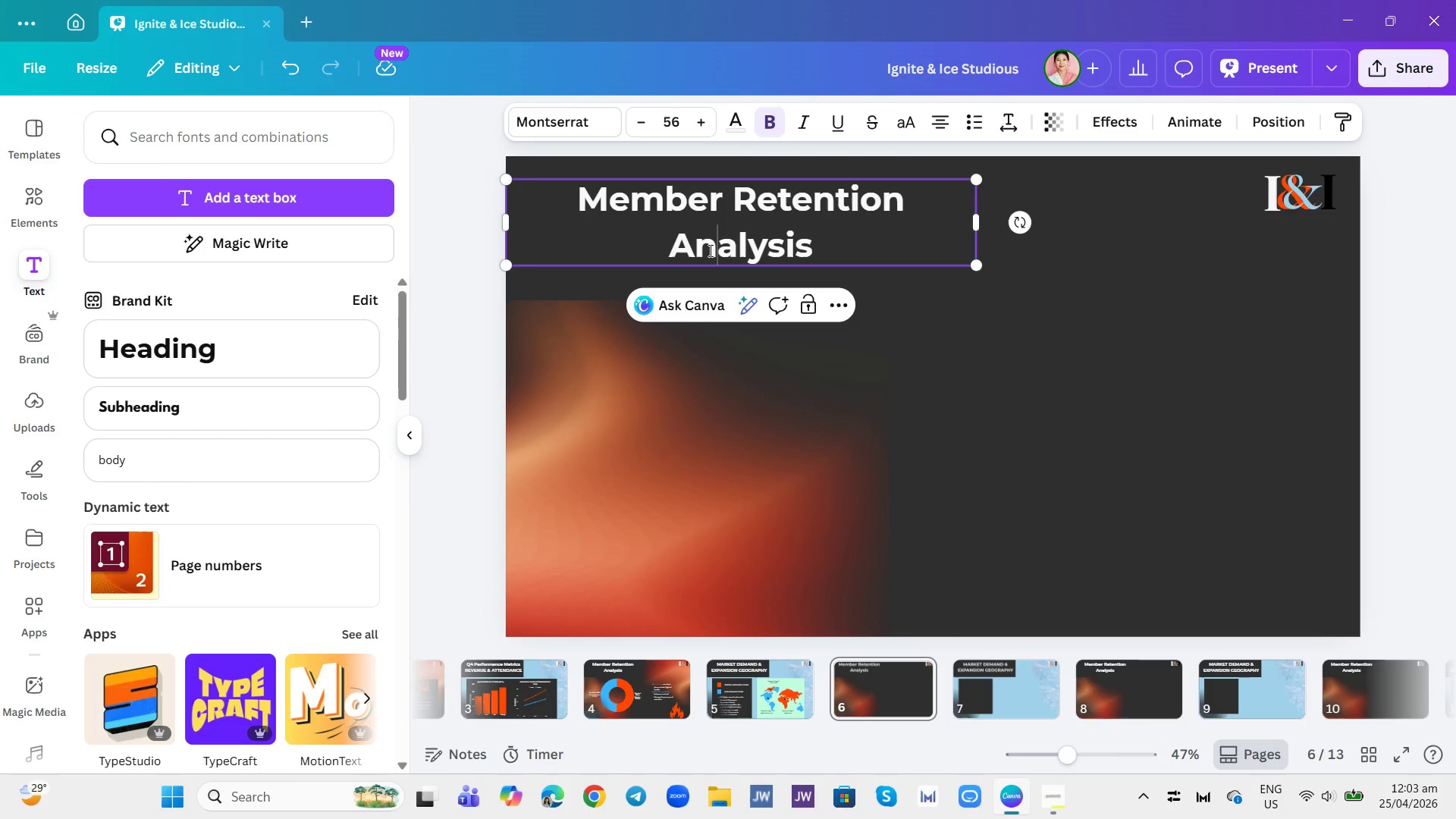 
double_click([709, 250])
 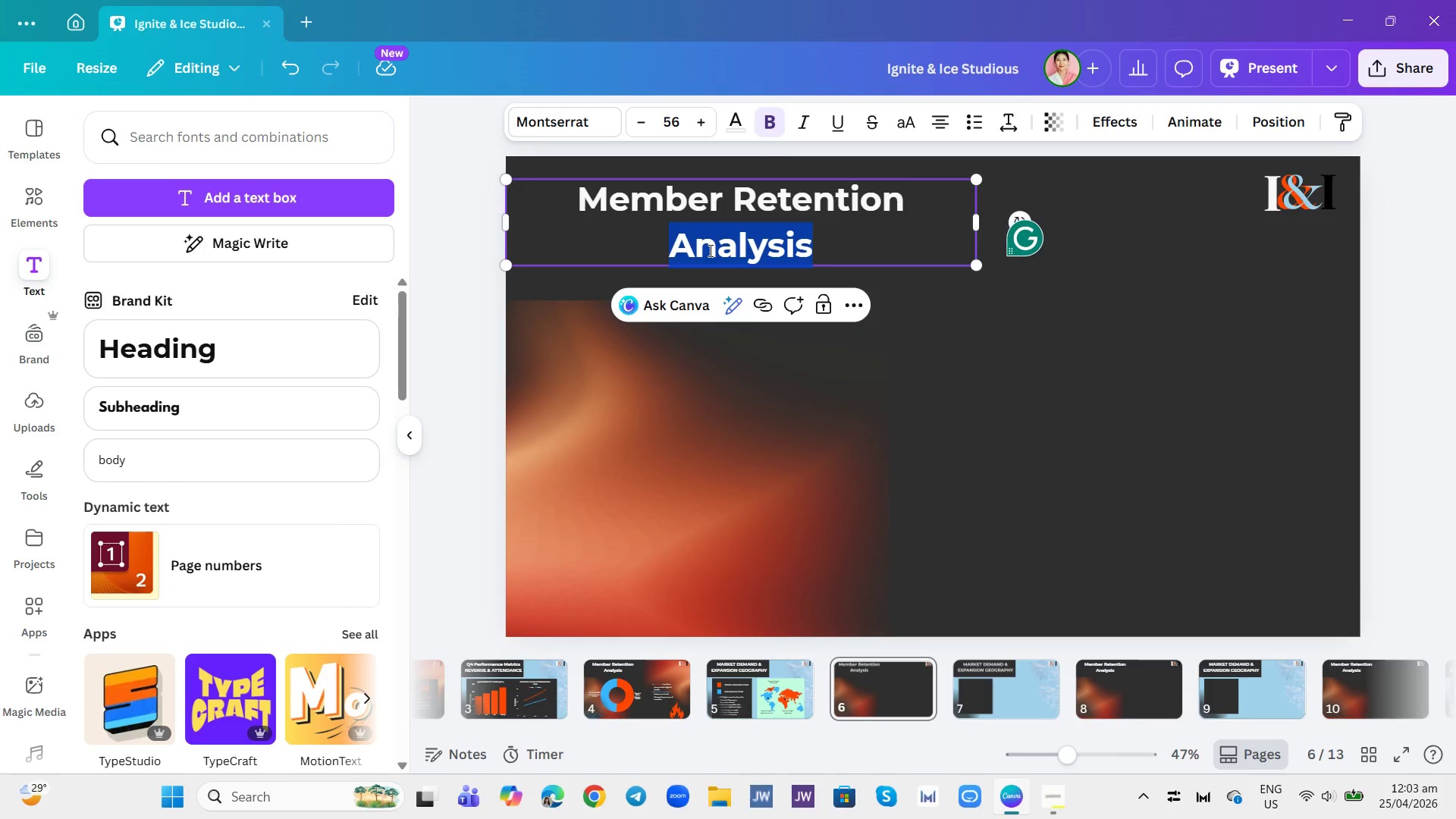 
triple_click([709, 250])
 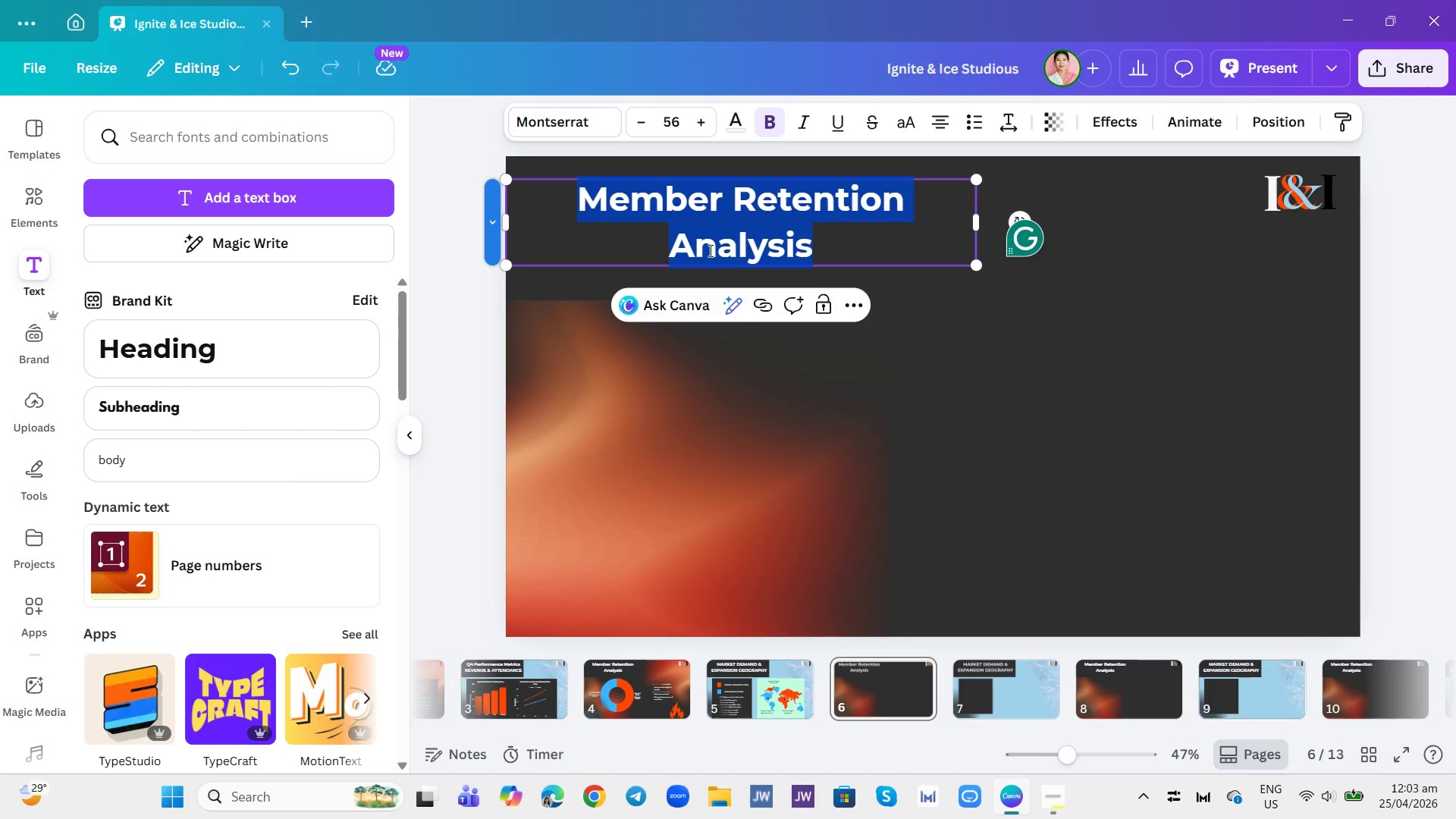 
key(Control+V)
 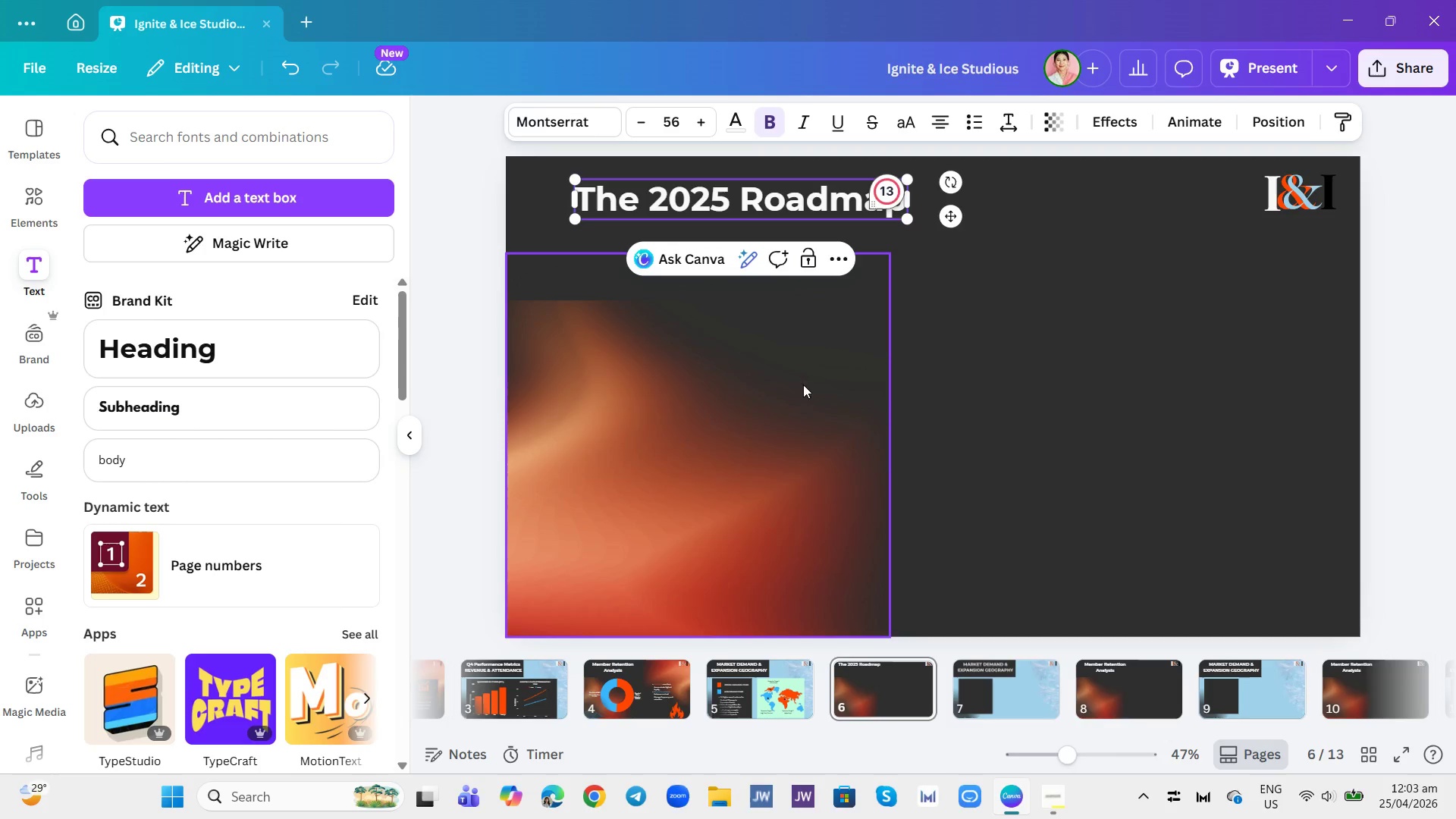 
left_click_drag(start_coordinate=[871, 672], to_coordinate=[867, 673])
 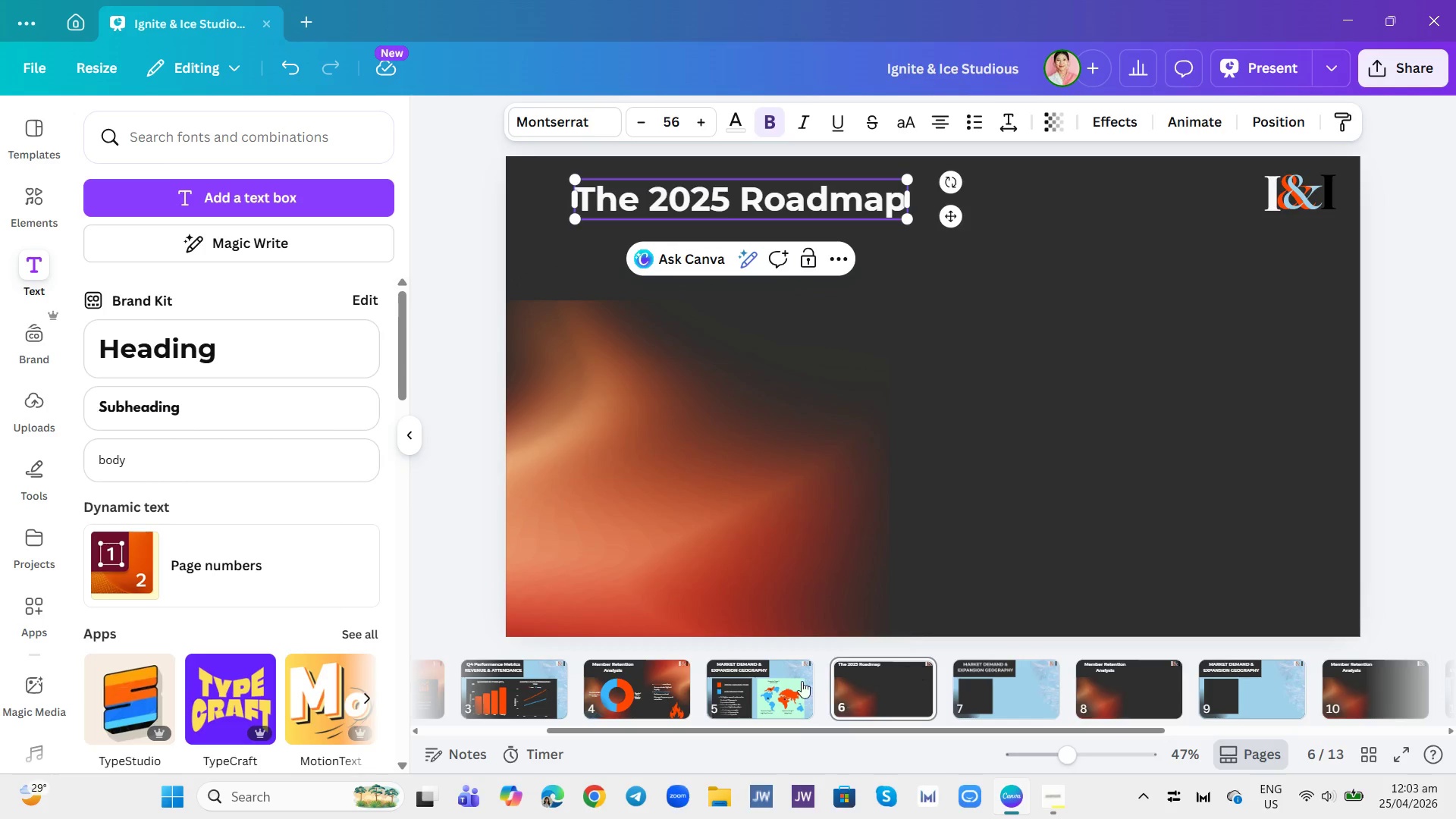 
left_click([799, 681])
 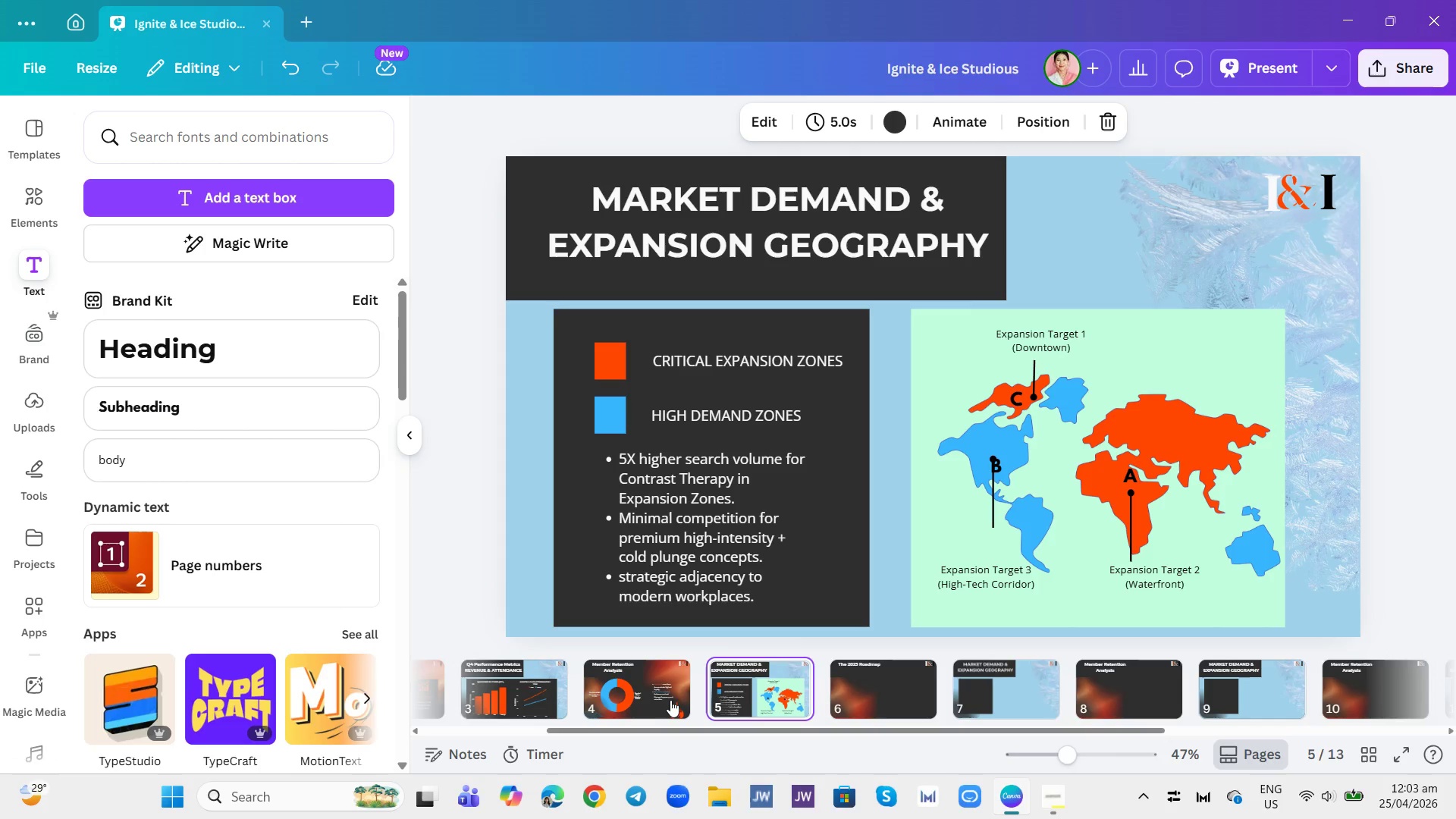 
left_click([664, 697])
 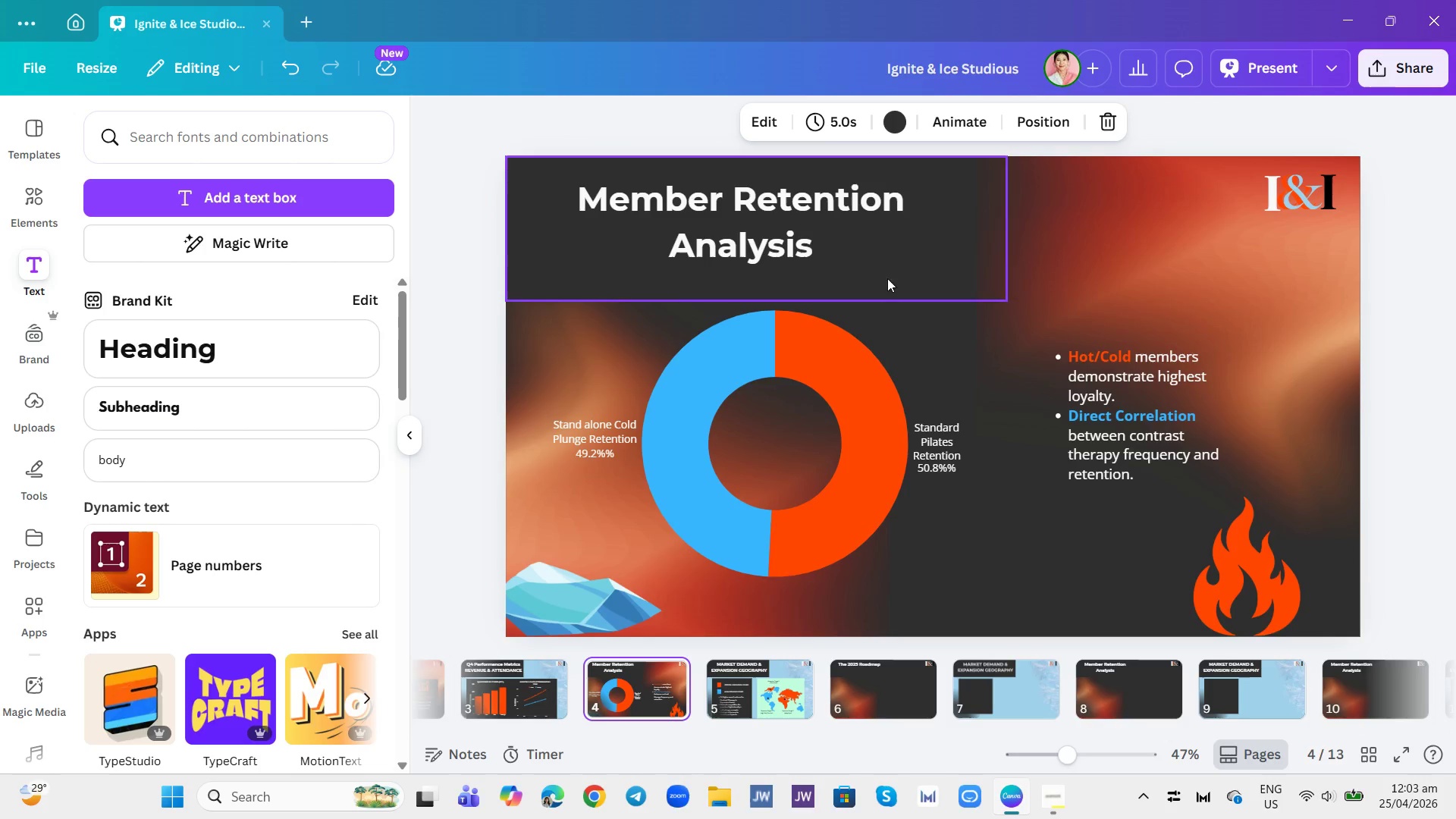 
double_click([812, 224])
 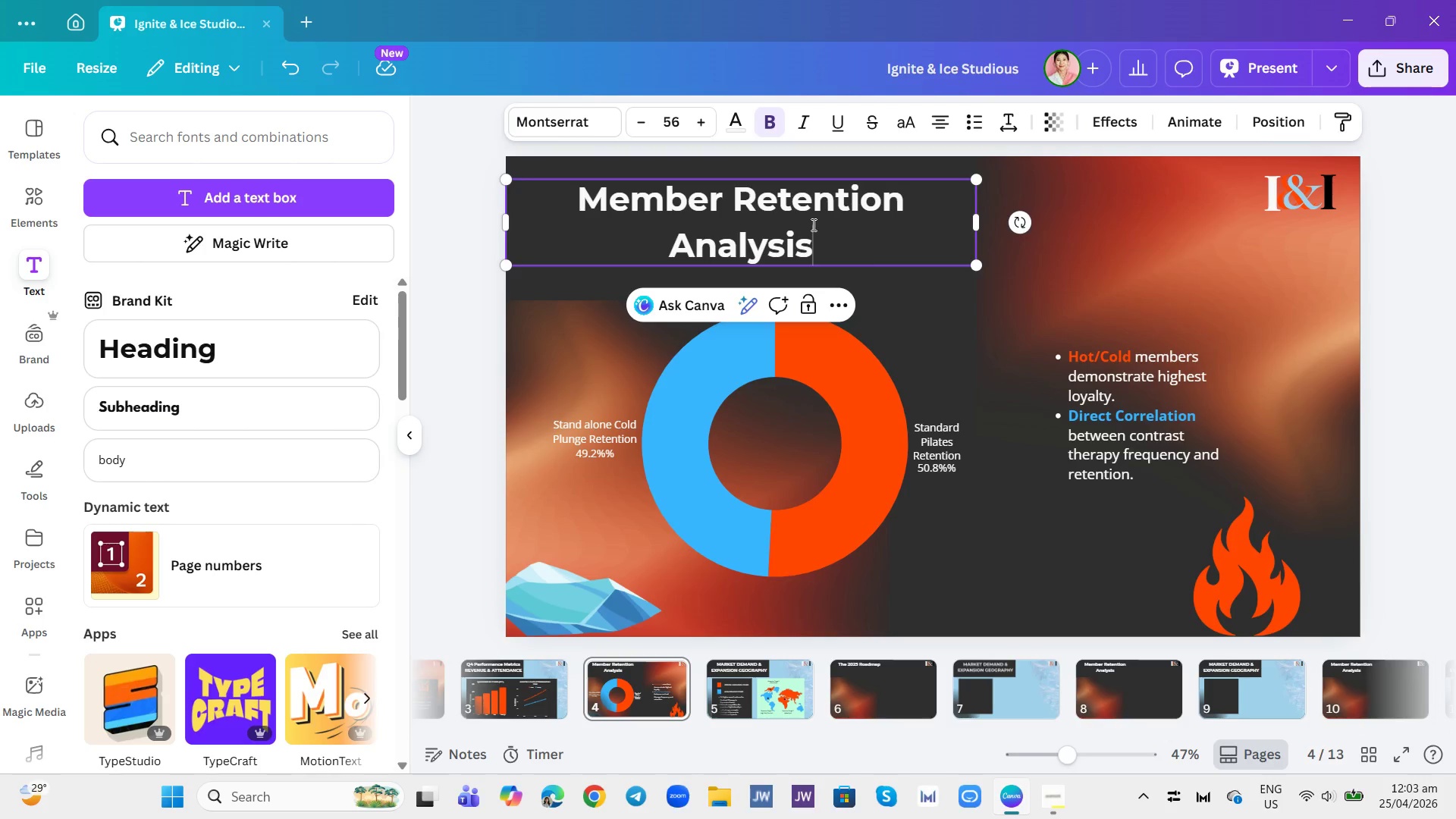 
key(Control+C)
 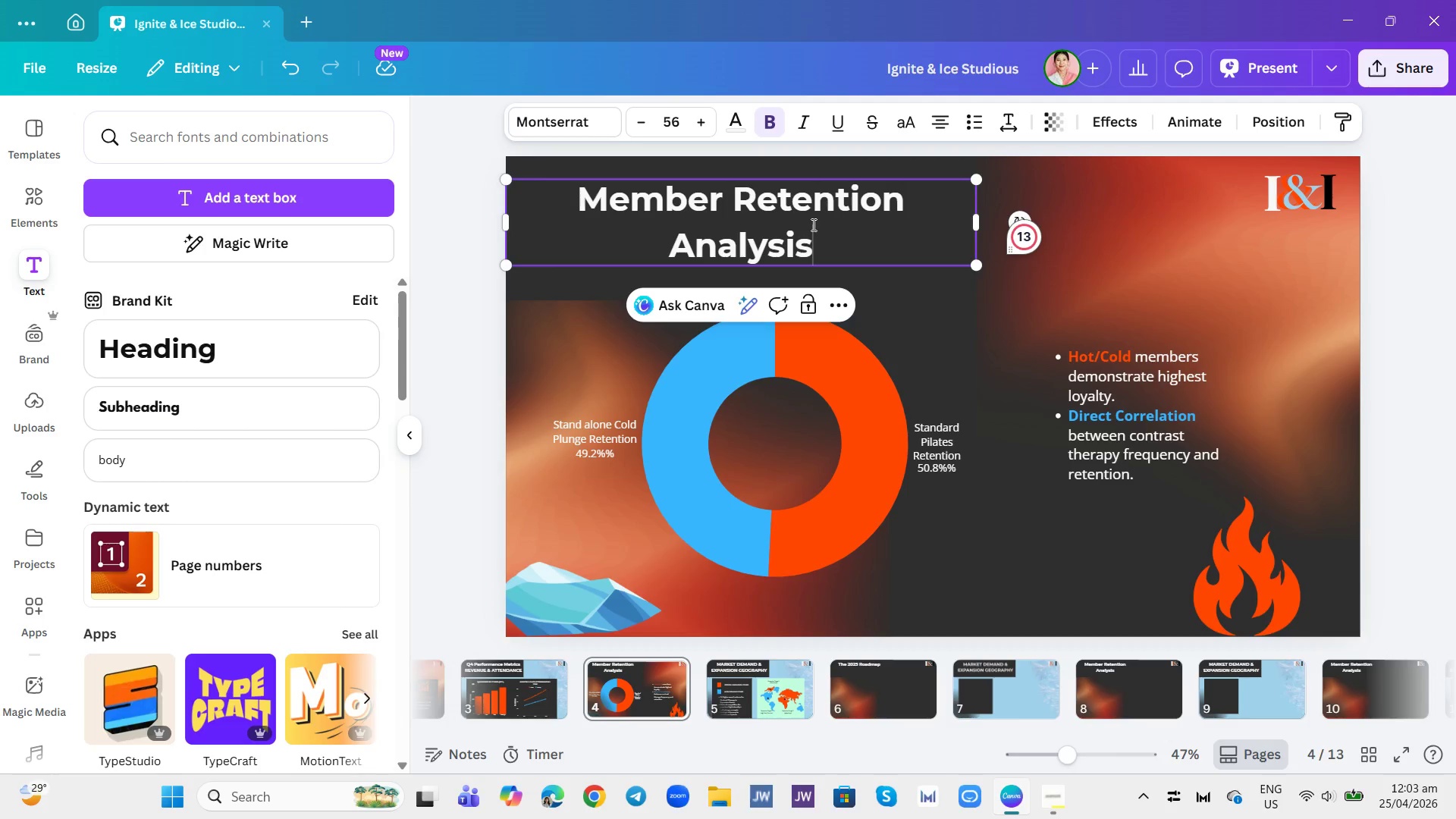 
key(Control+Z)
 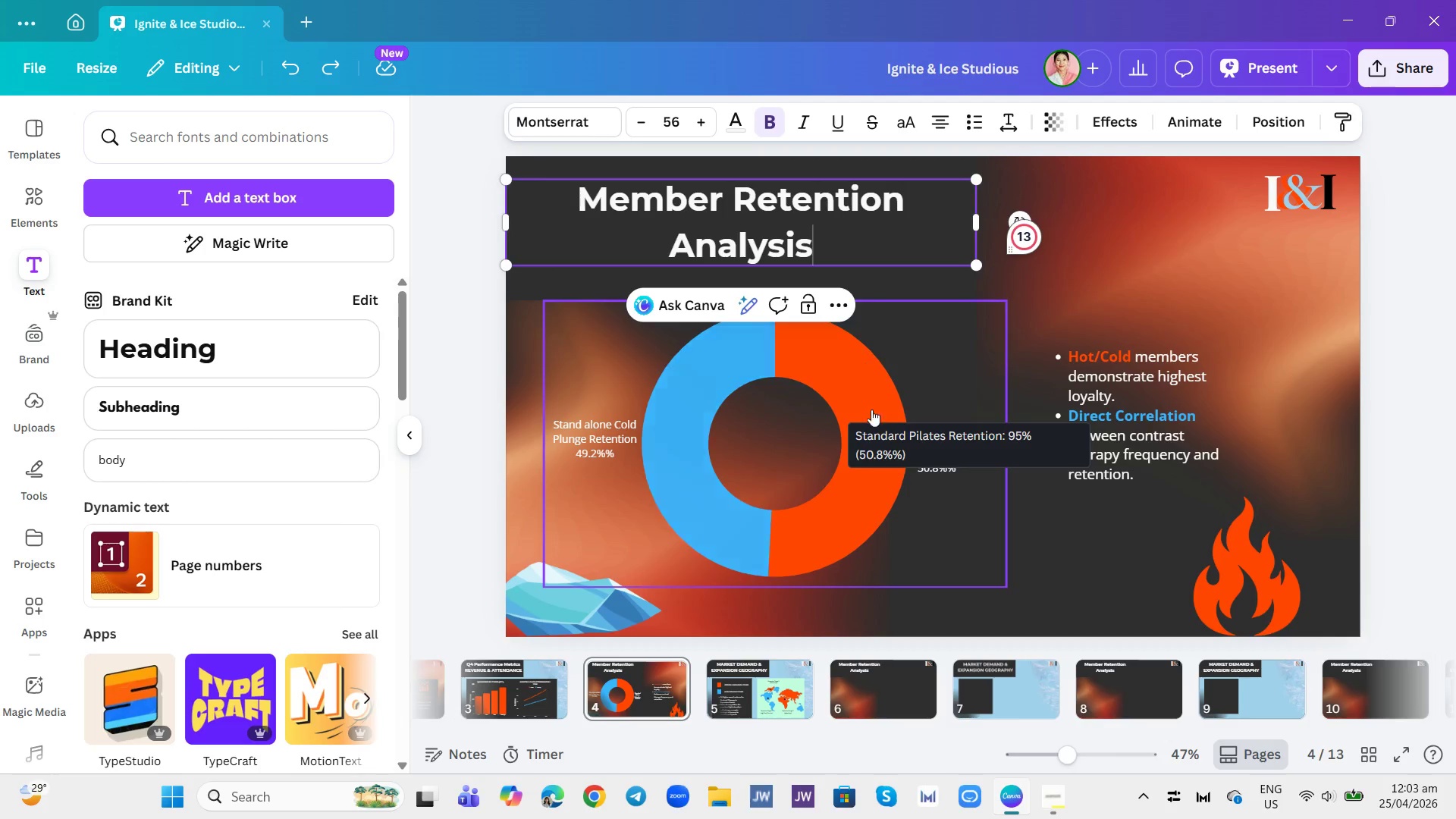 
wait(7.34)
 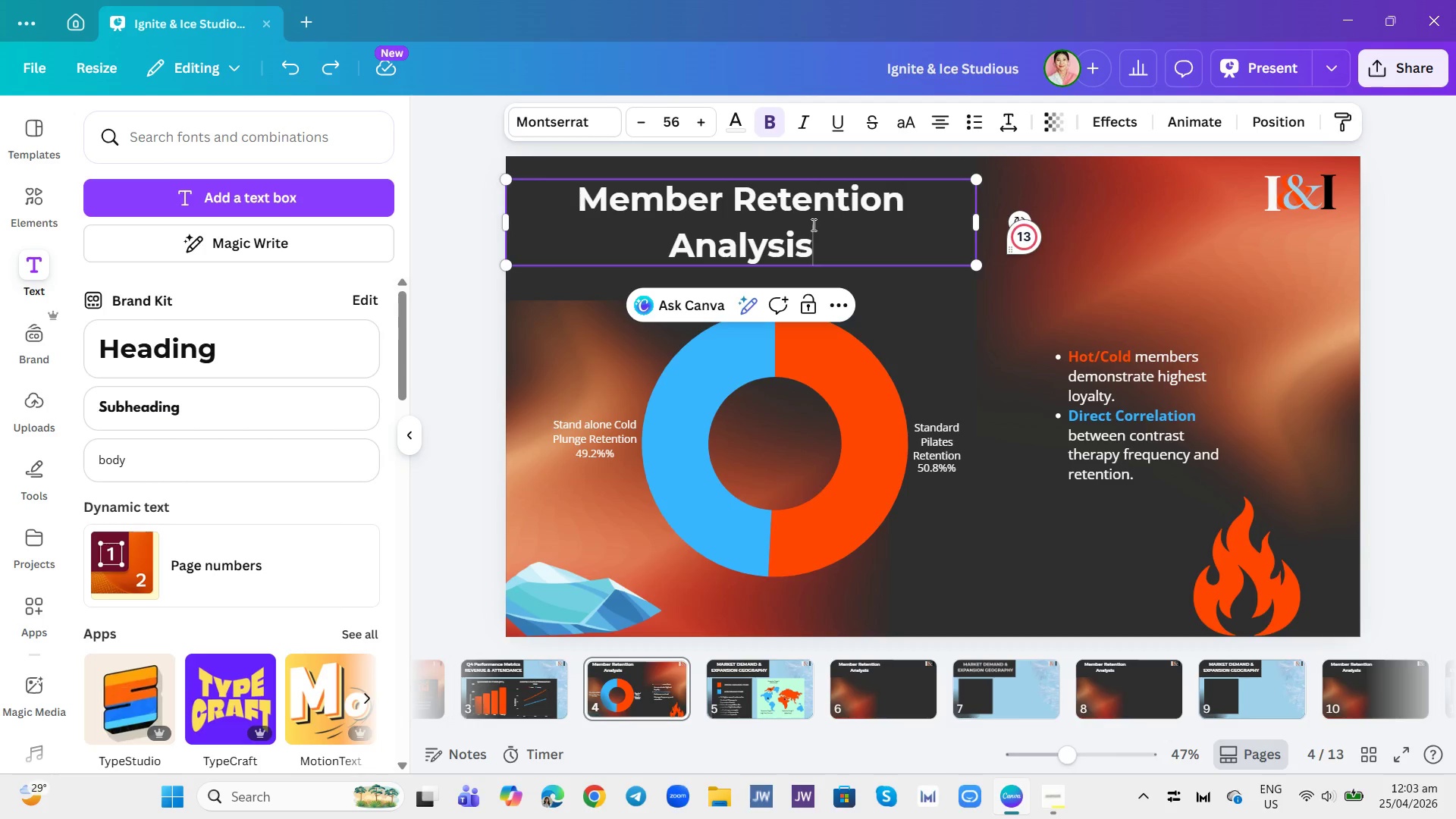 
left_click([509, 694])
 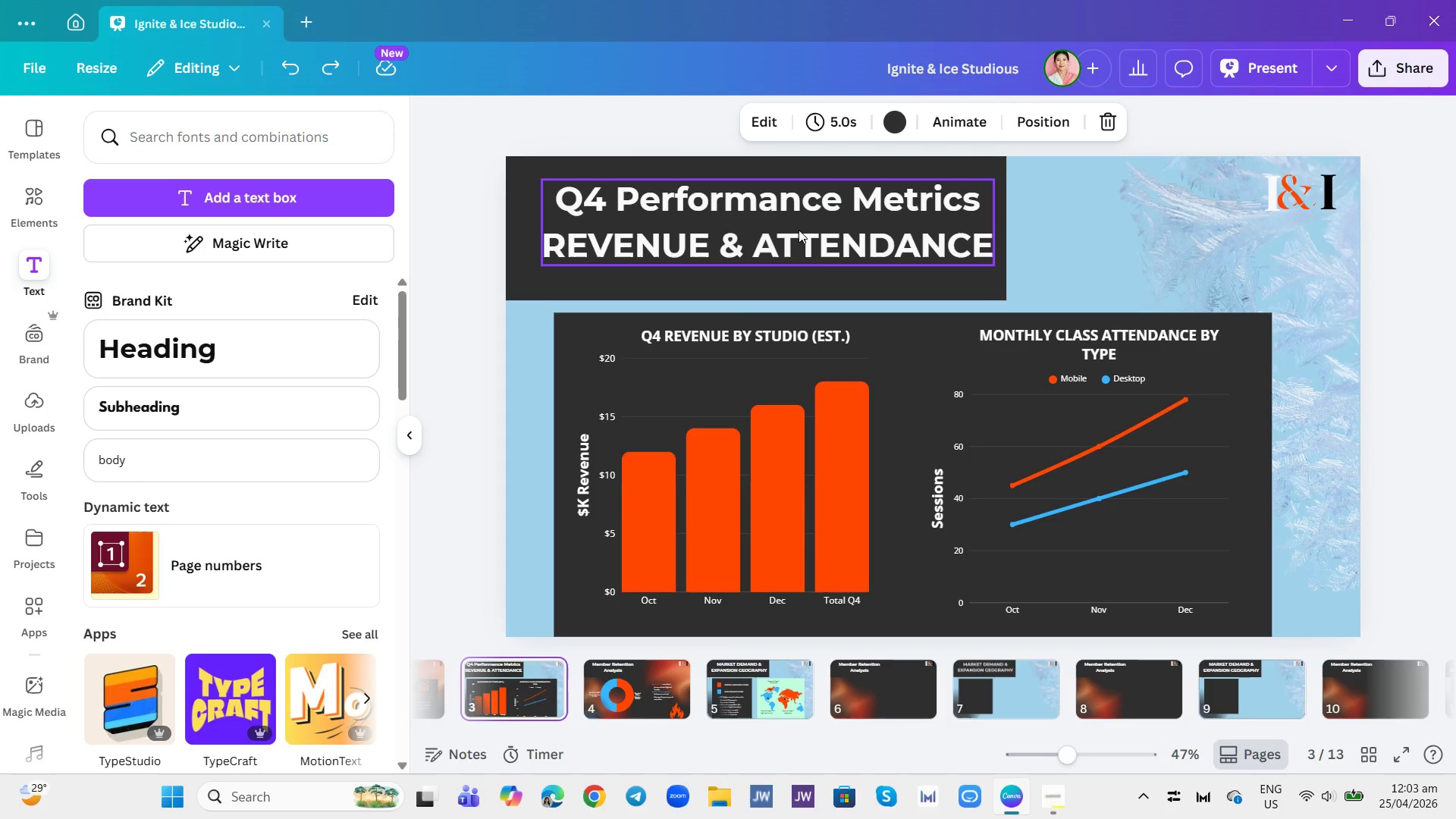 
double_click([799, 230])
 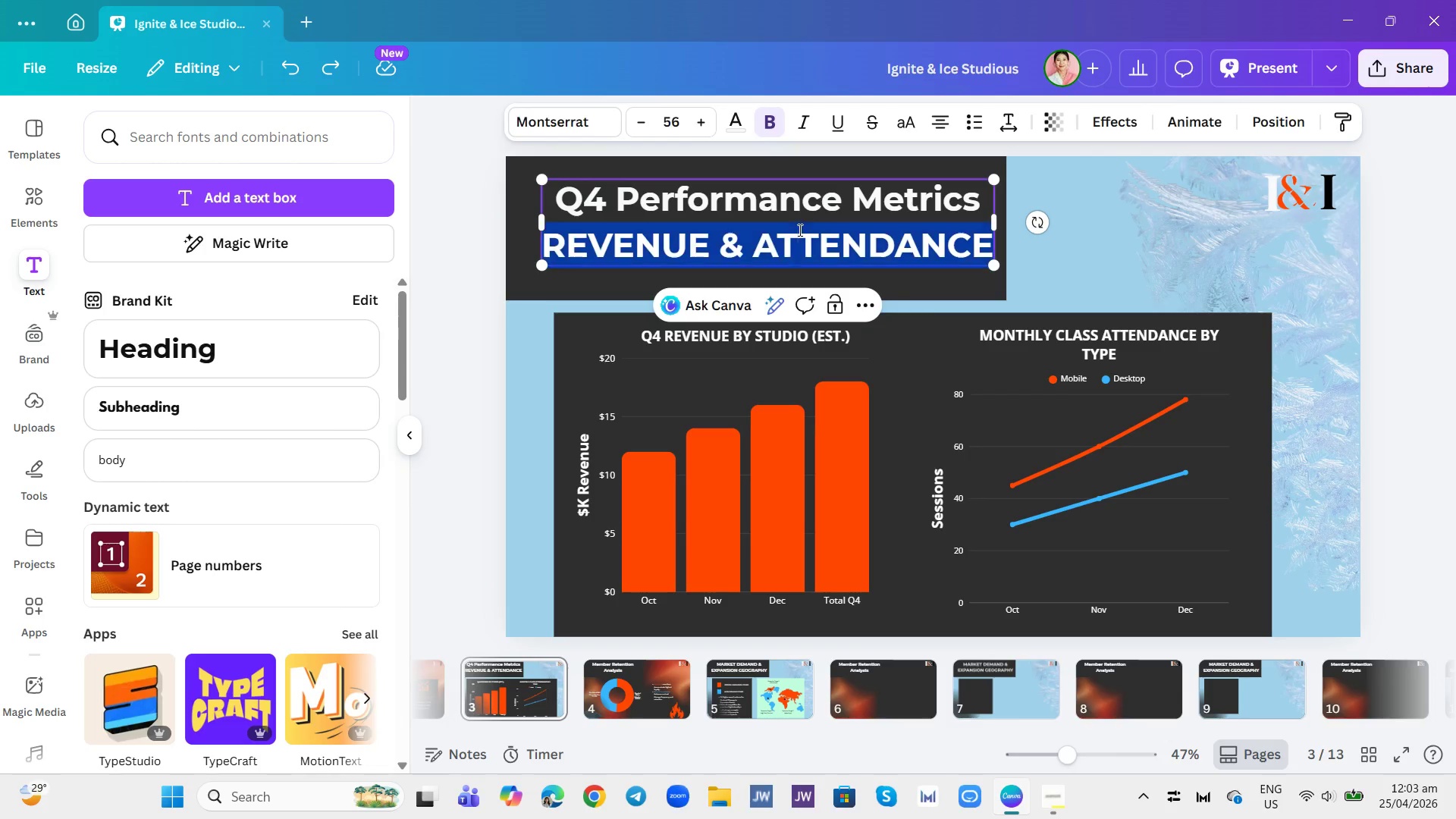 
triple_click([799, 230])
 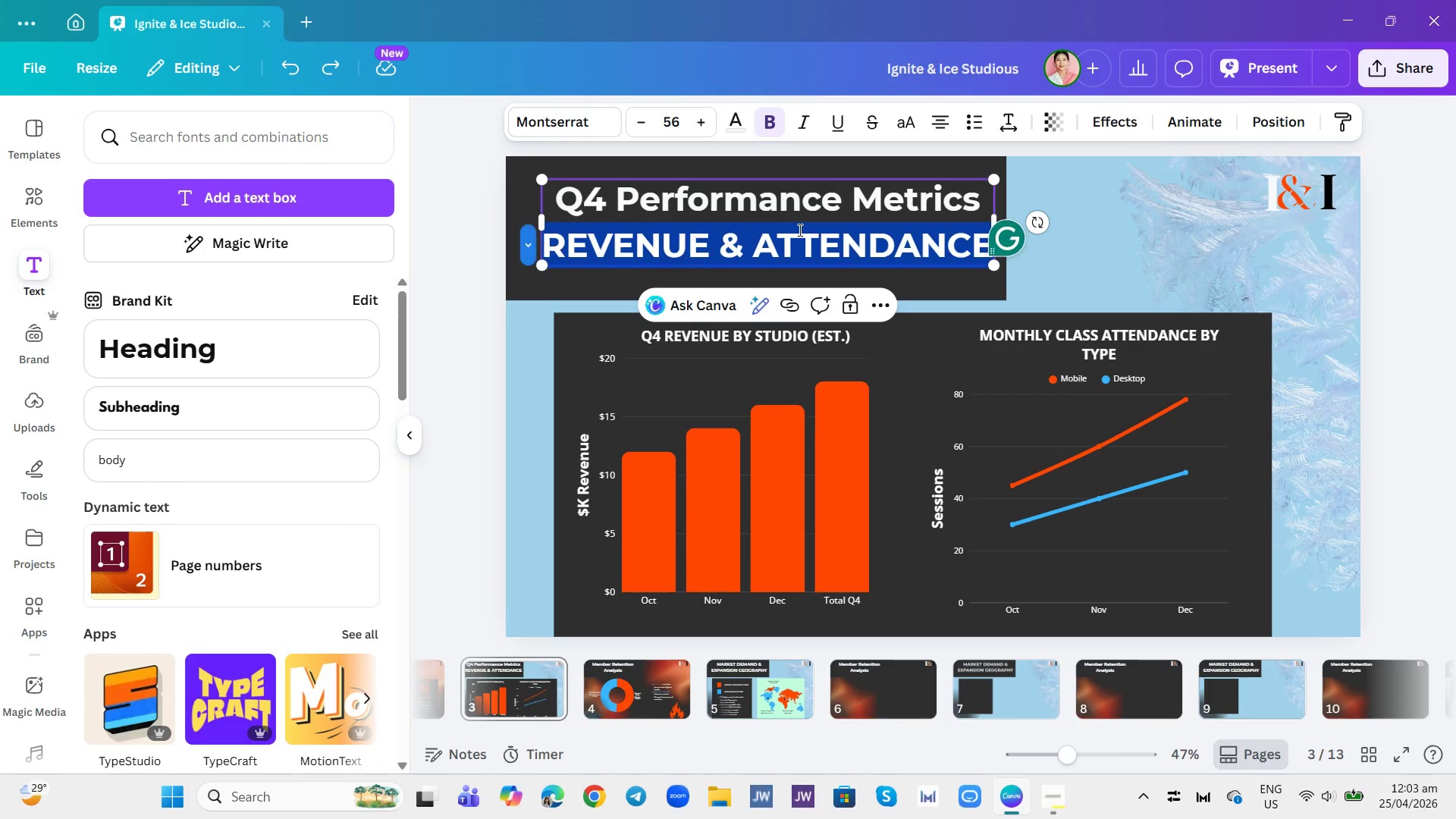 
key(Control+A)
 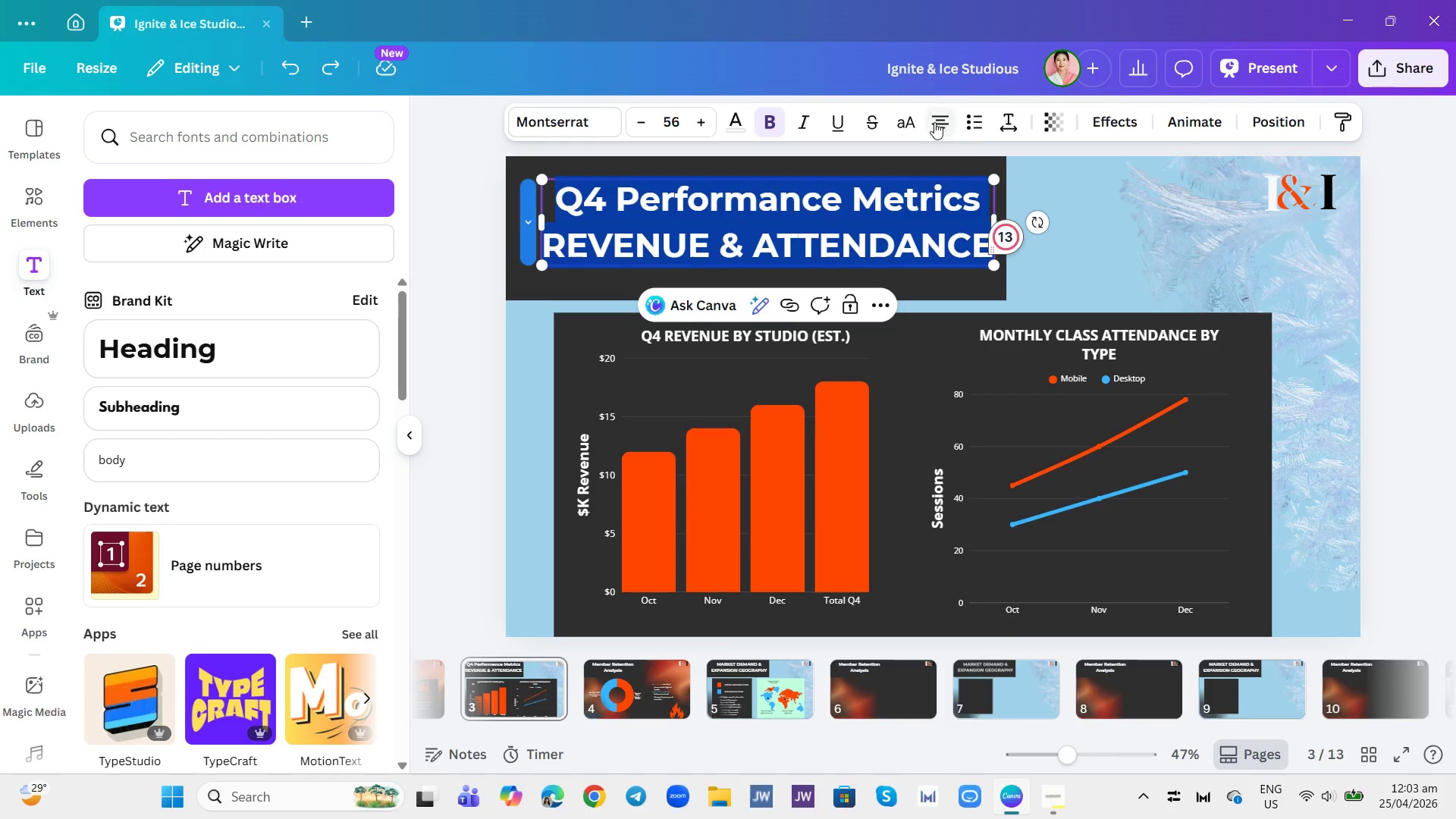 
left_click([910, 120])
 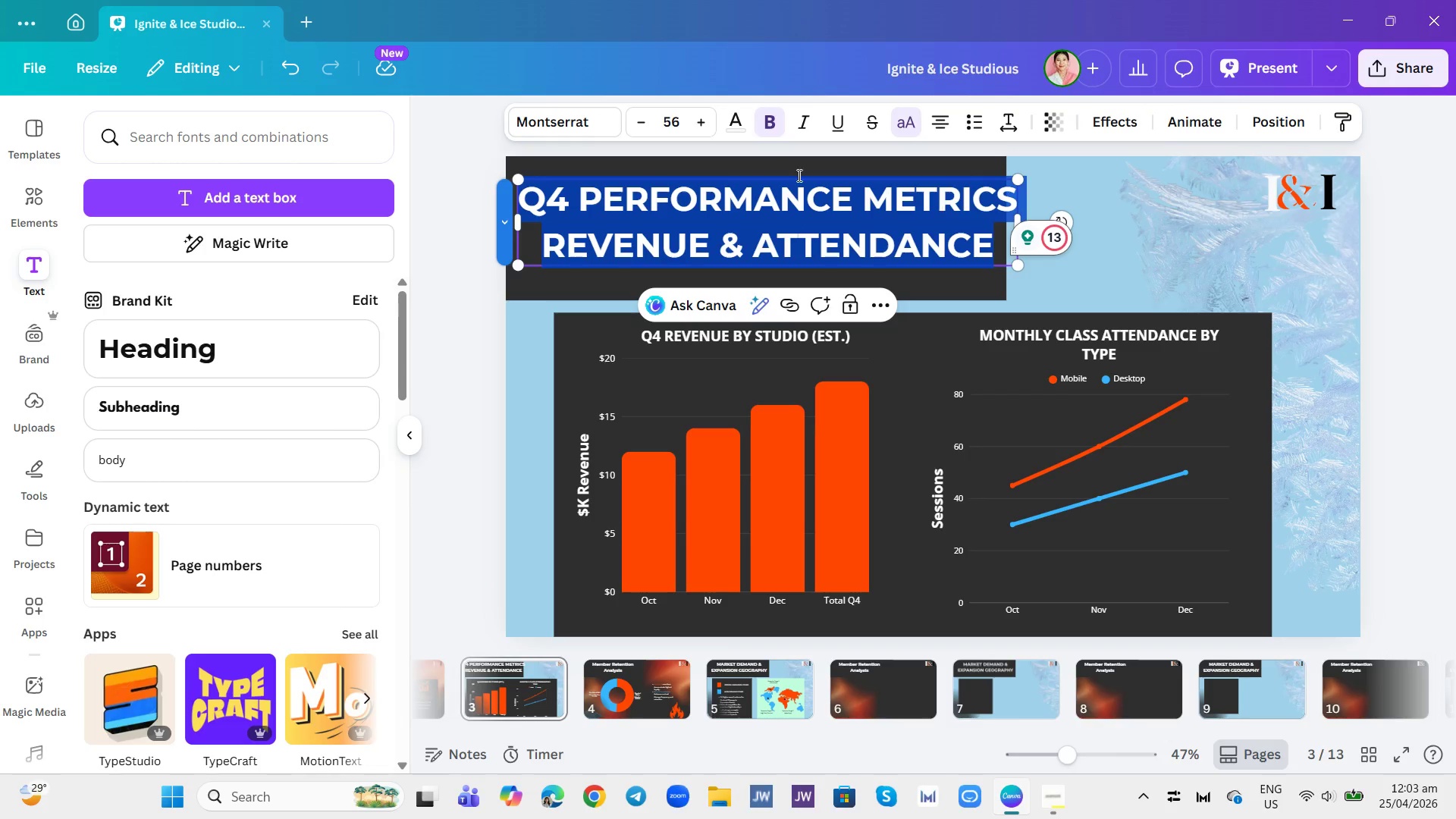 
left_click([668, 124])
 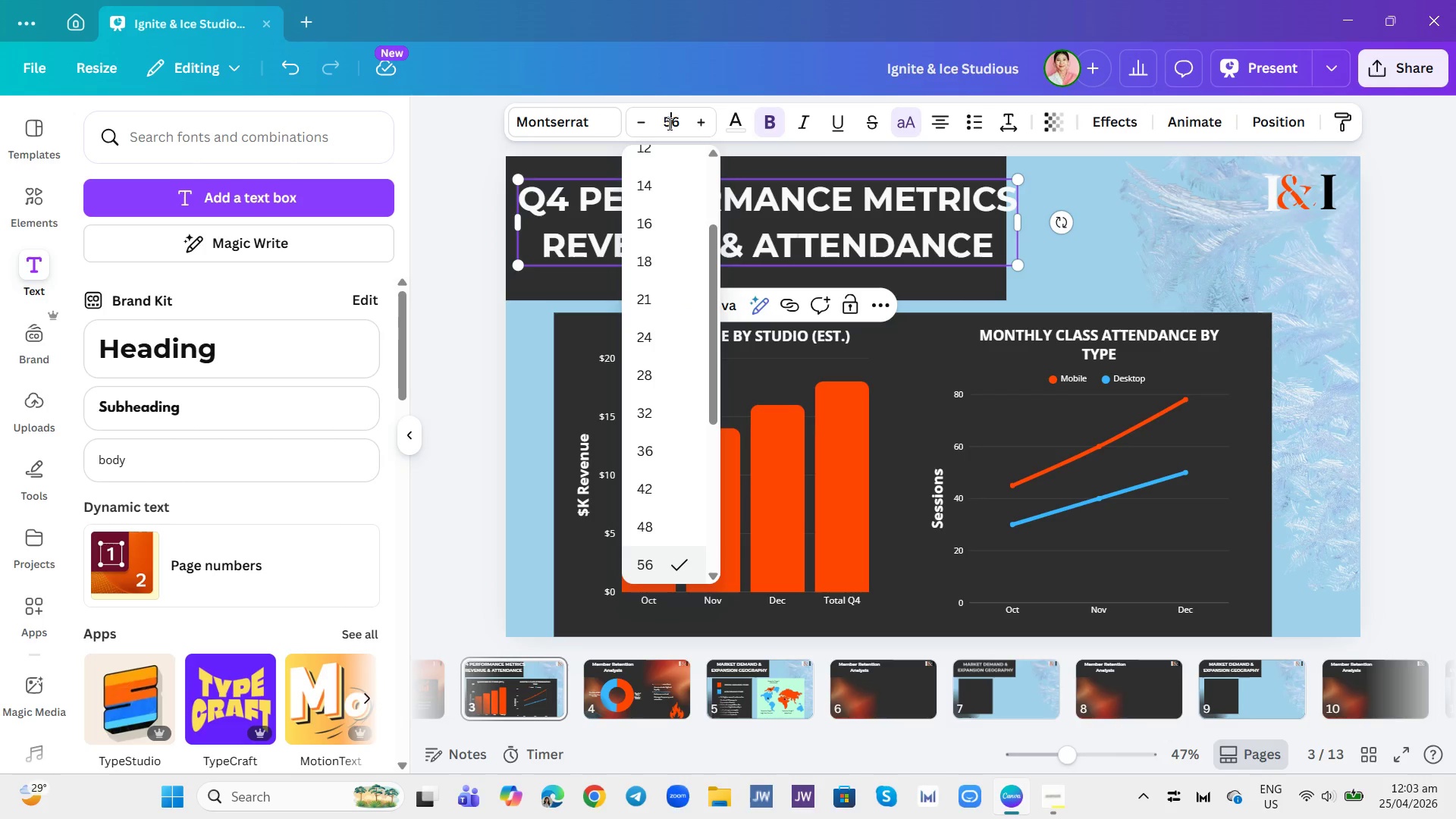 
key(Control+Z)
 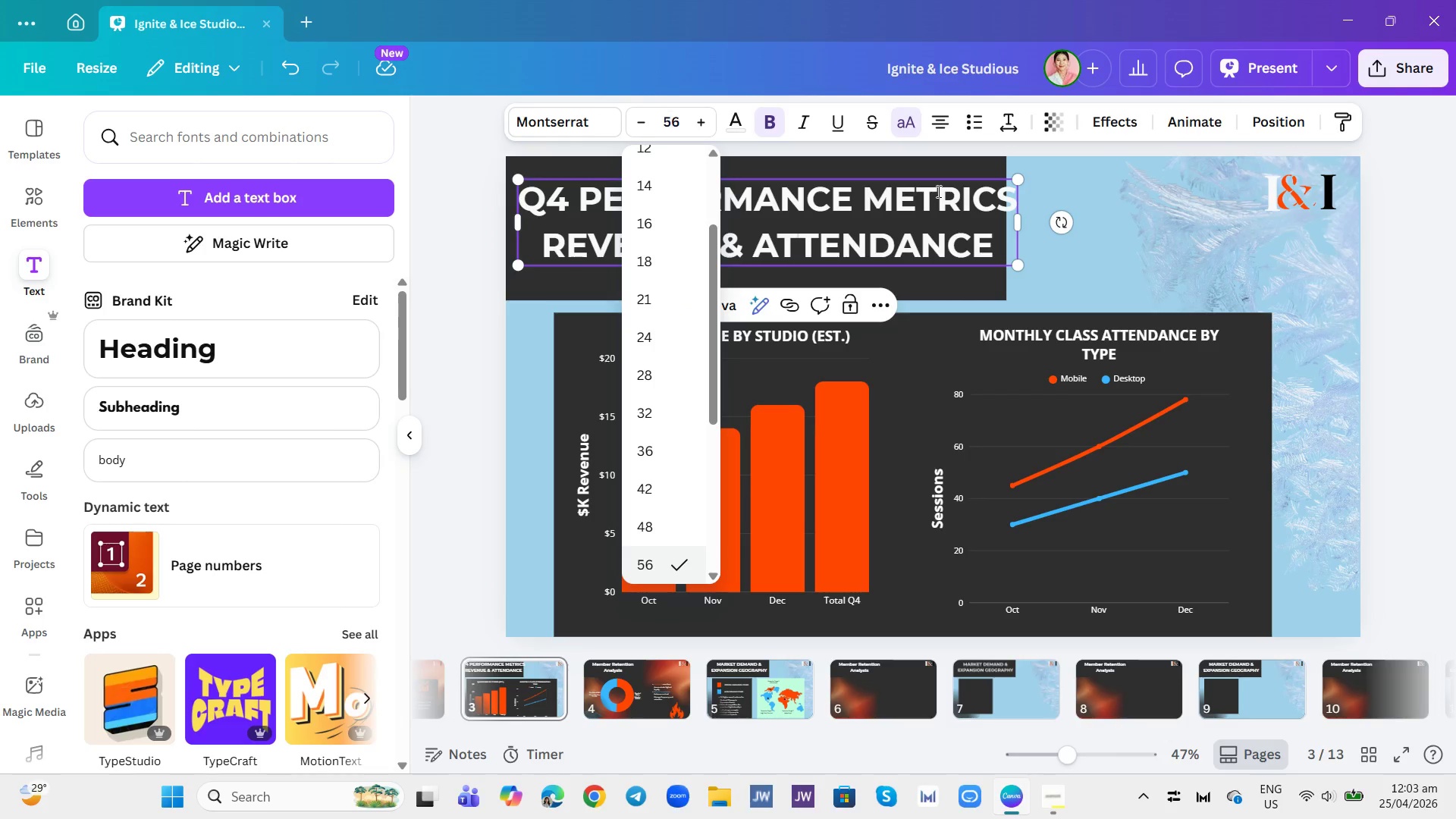 
key(Control+Z)
 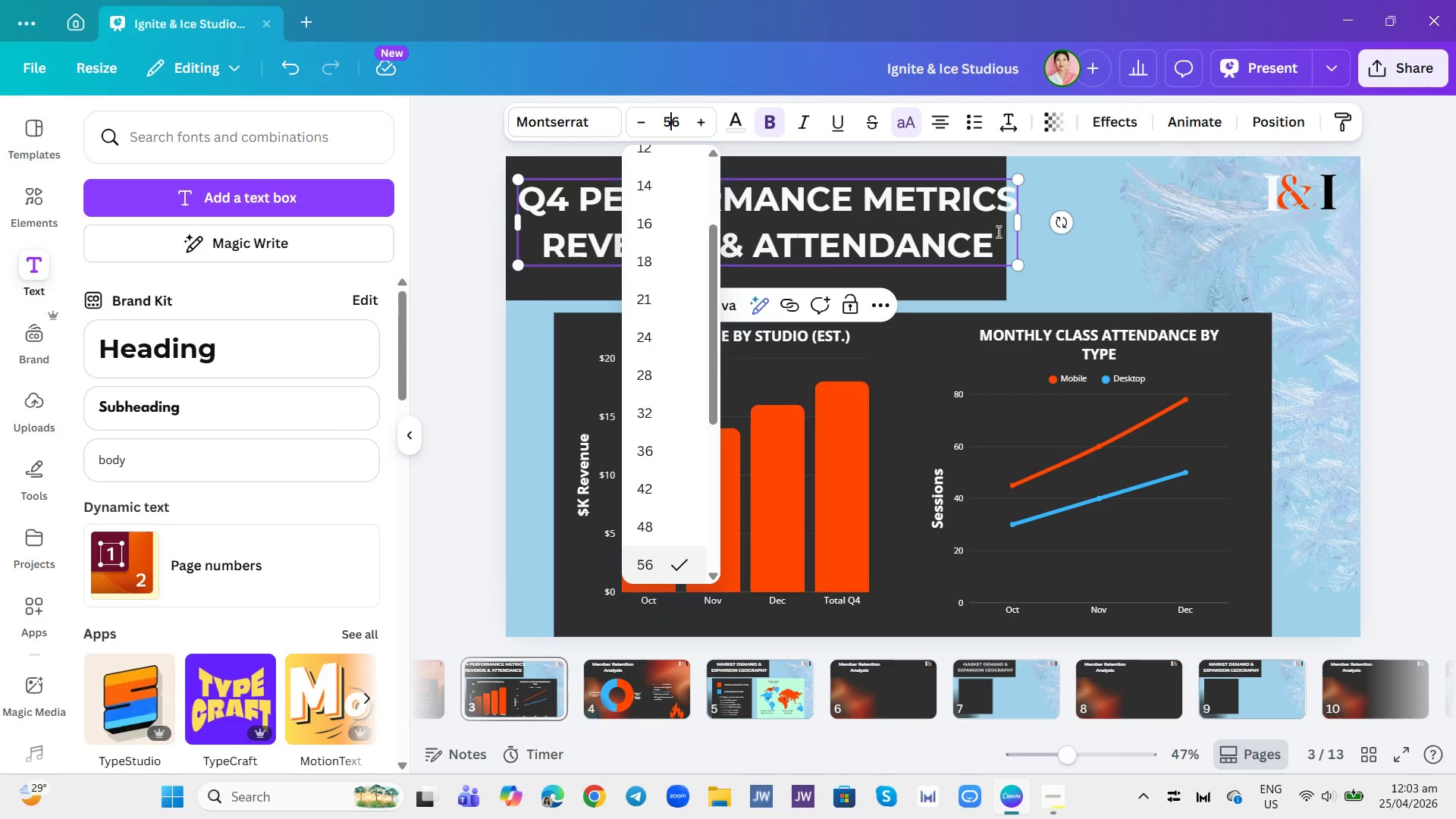 
key(Control+Z)
 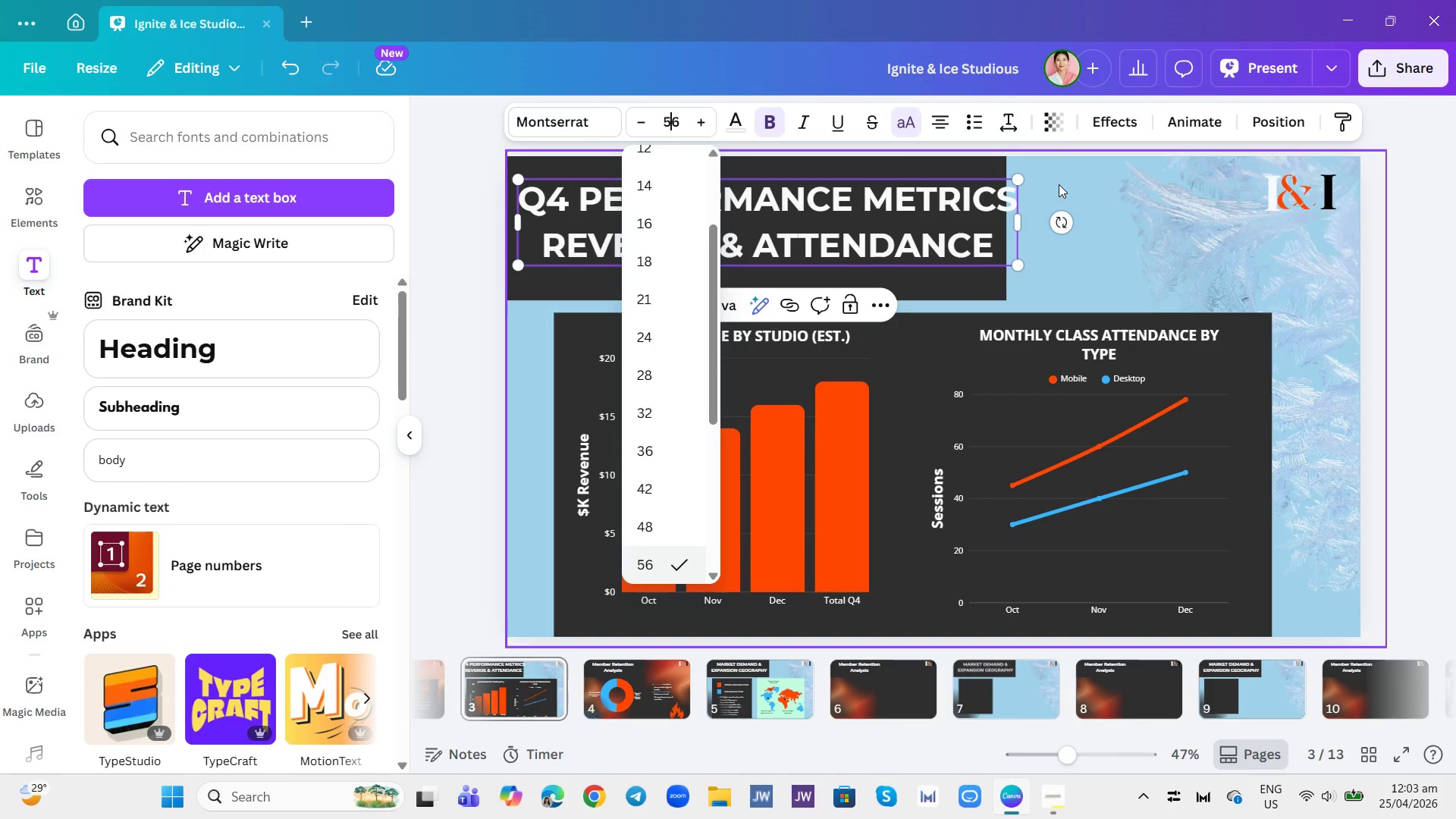 
left_click([1047, 174])
 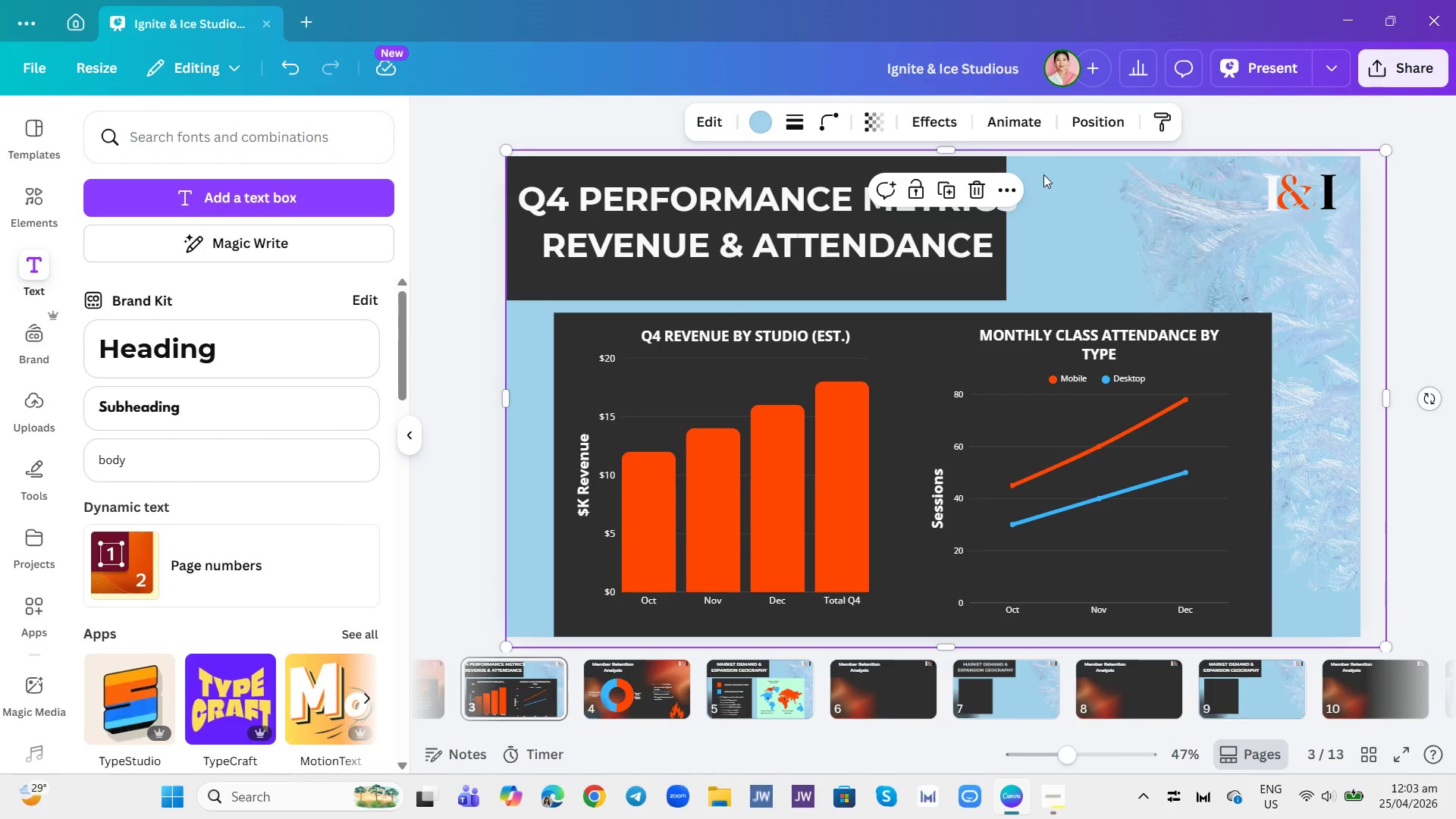 
key(Control+ControlLeft)
 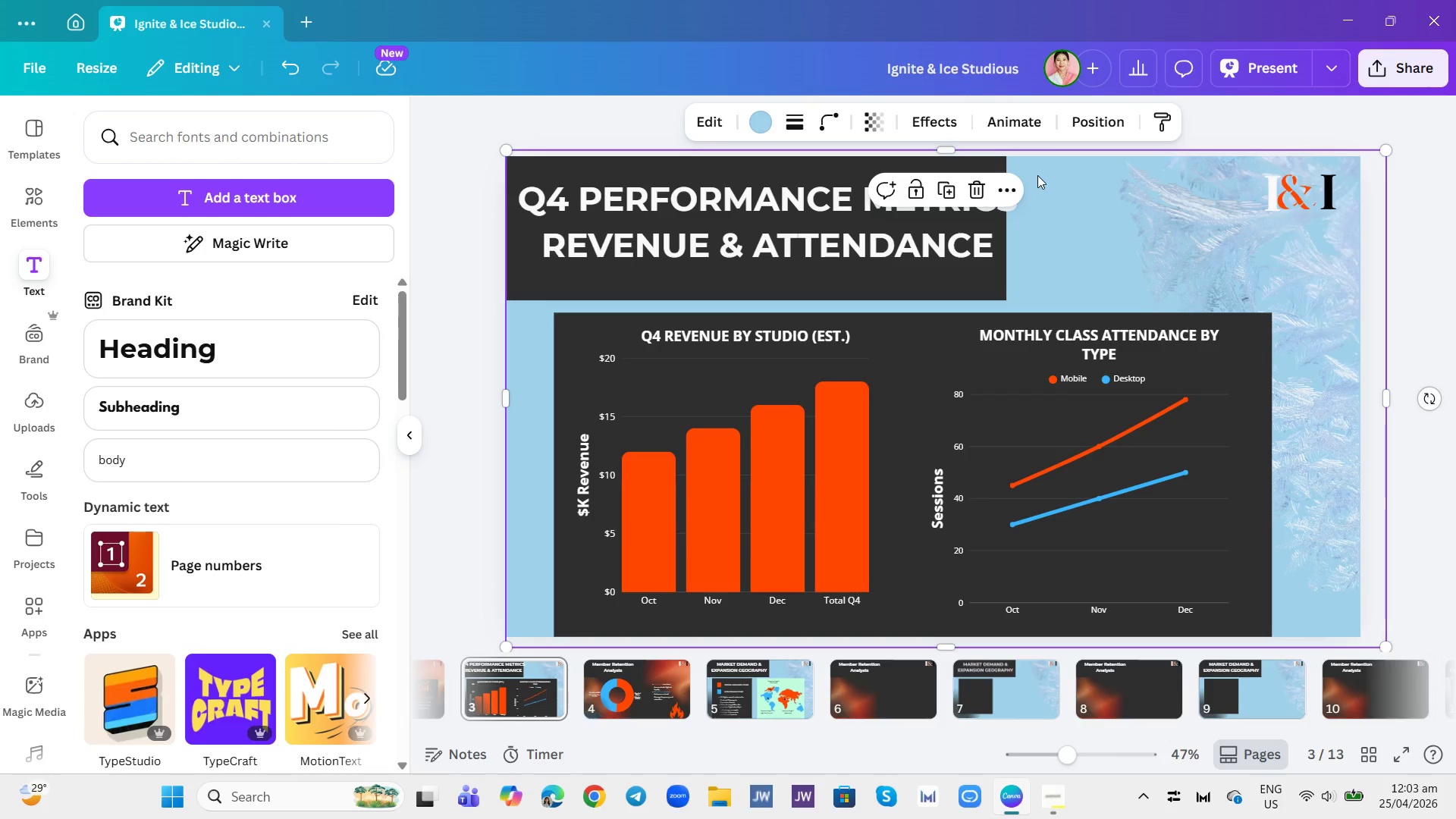 
key(Control+Z)
 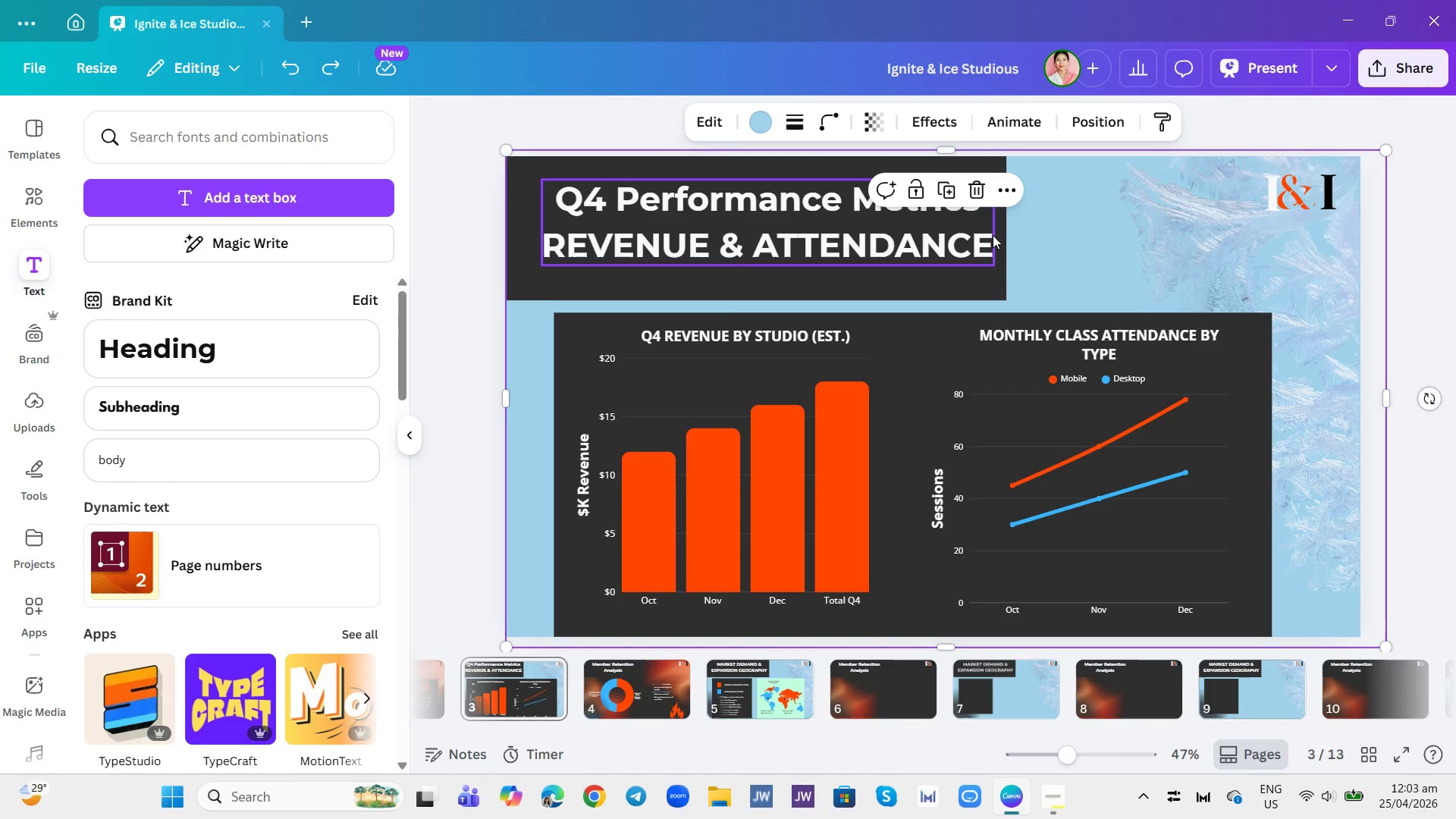 
key(Control+Z)
 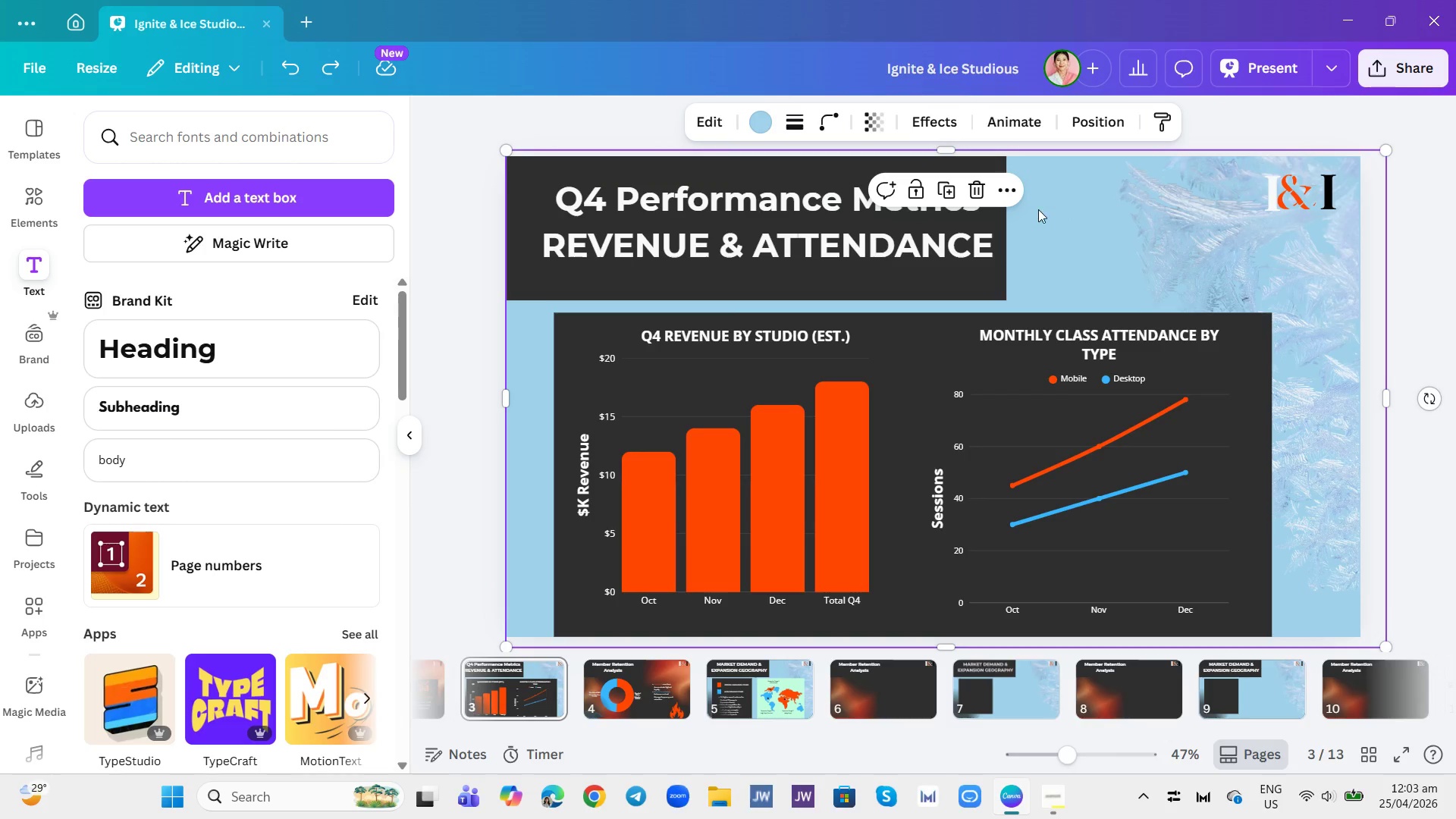 
left_click([1043, 207])
 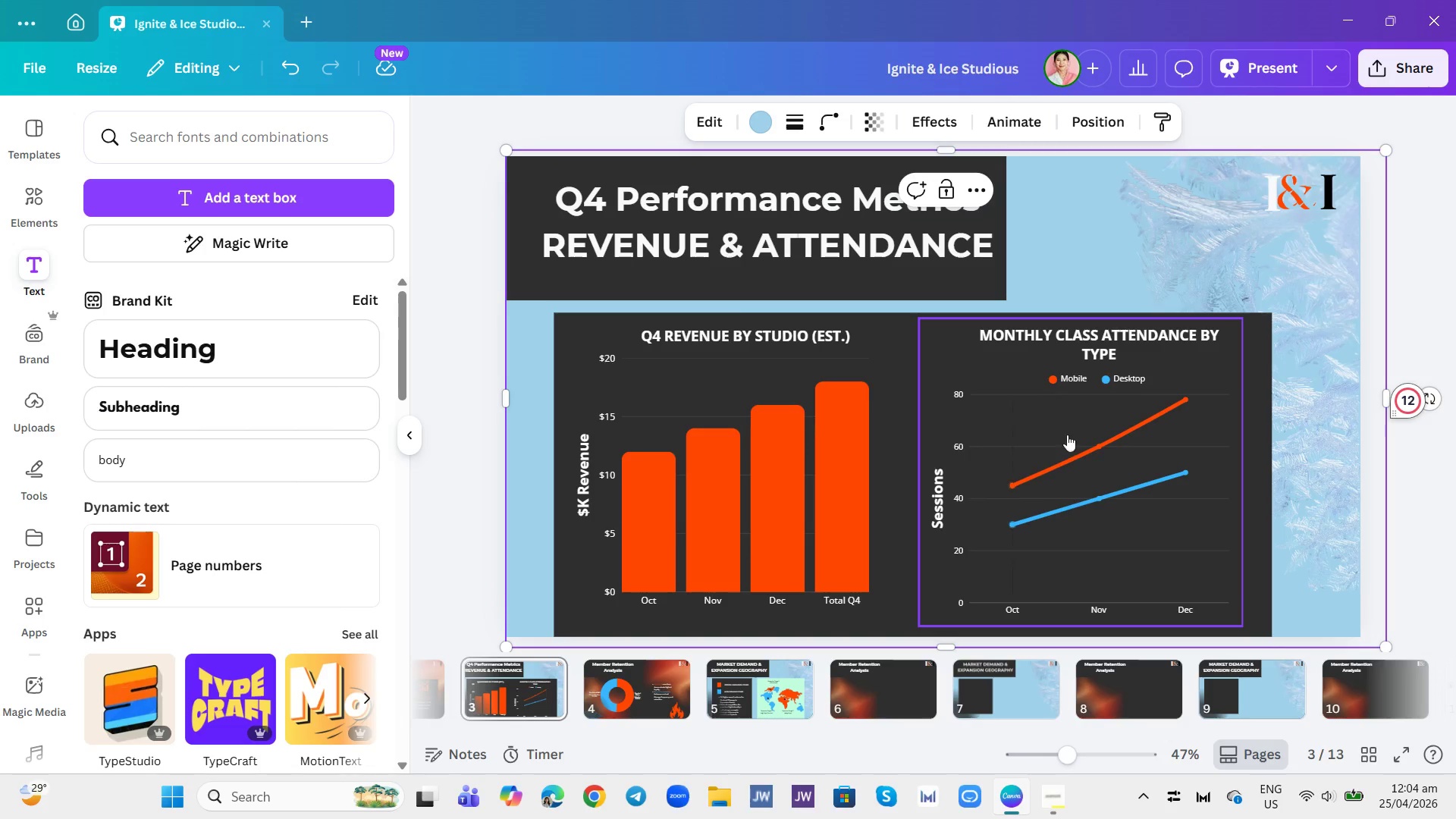 
left_click([774, 684])
 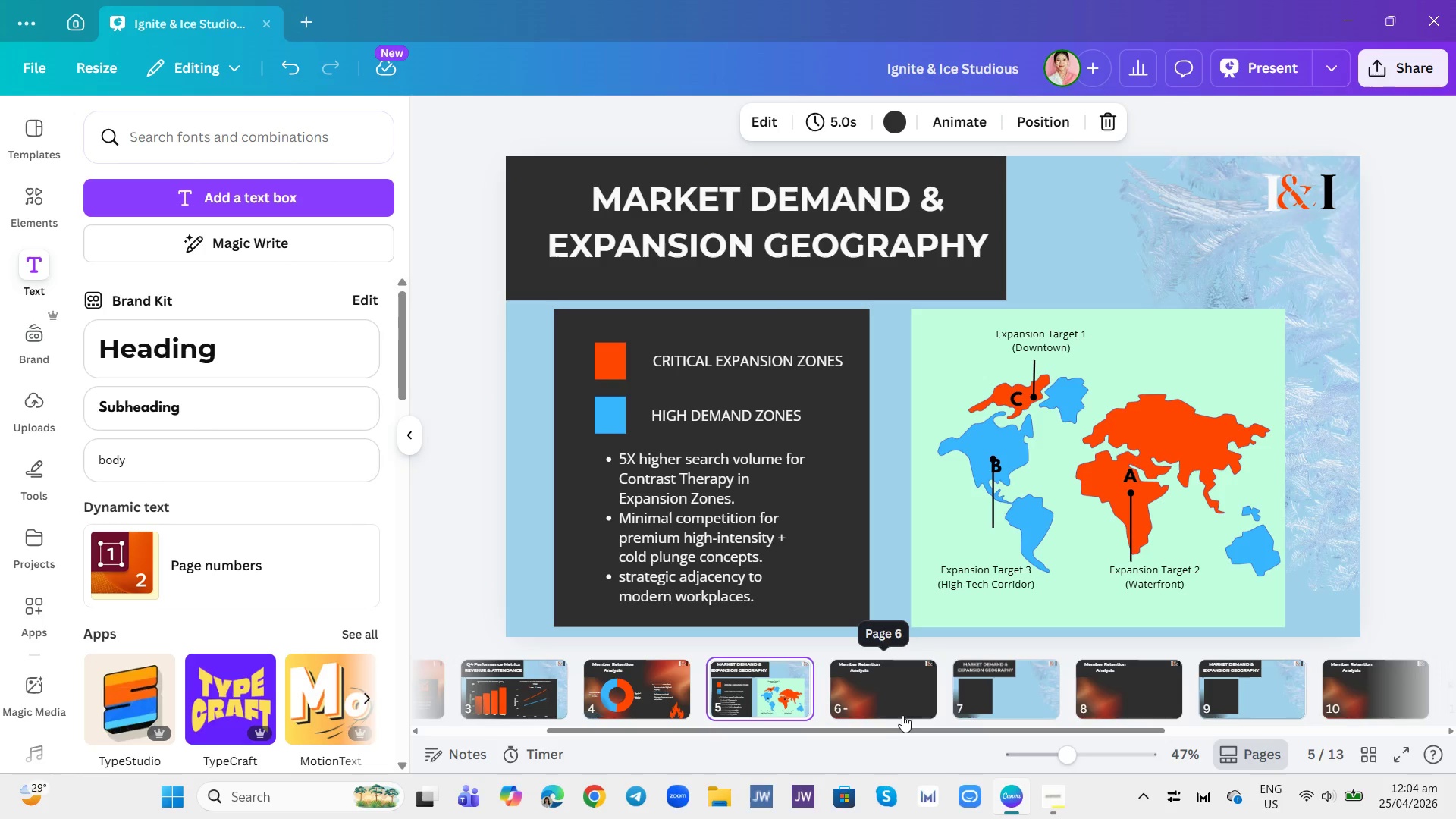 
left_click([908, 714])
 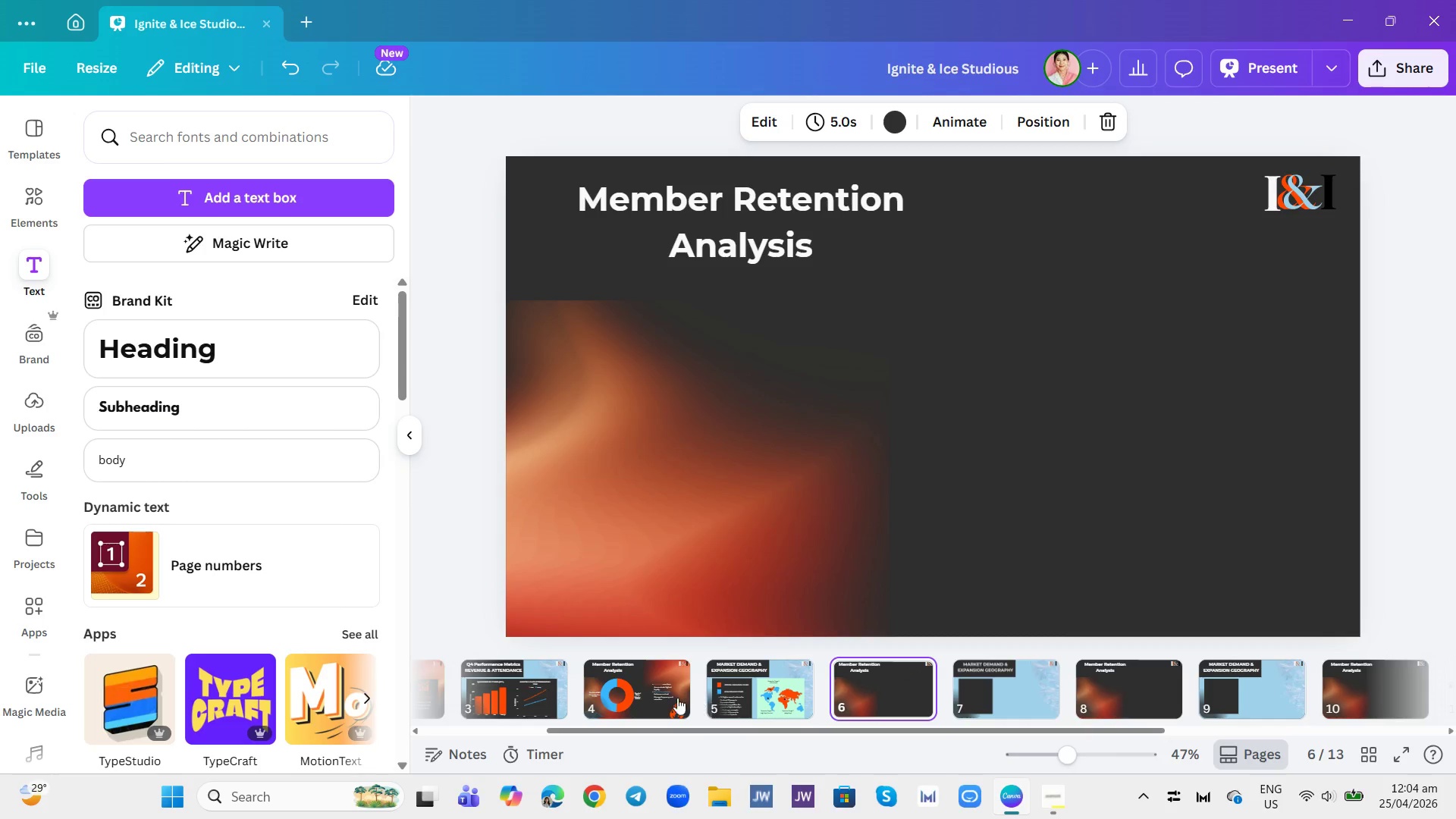 
left_click([642, 689])
 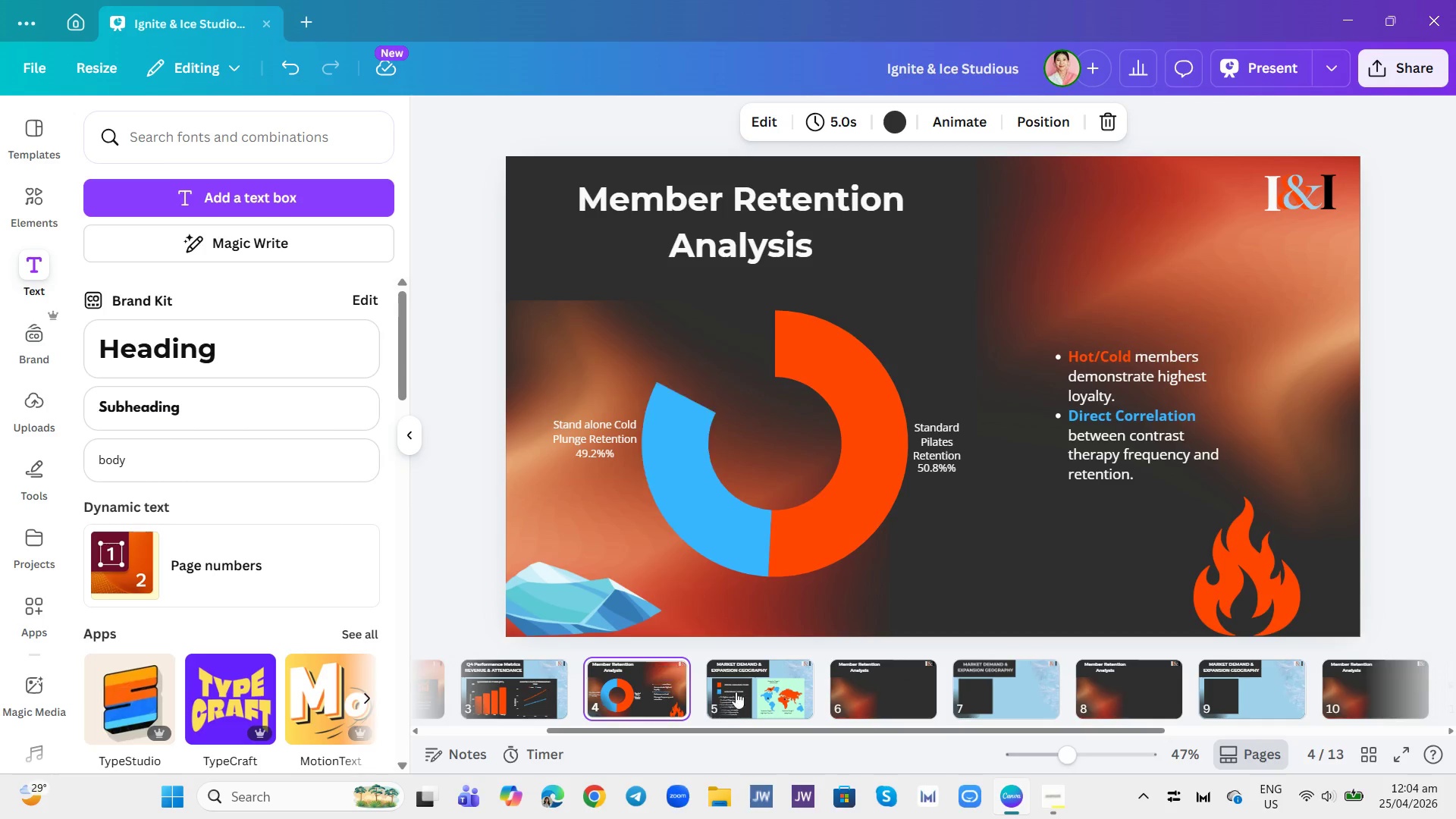 
left_click([750, 698])
 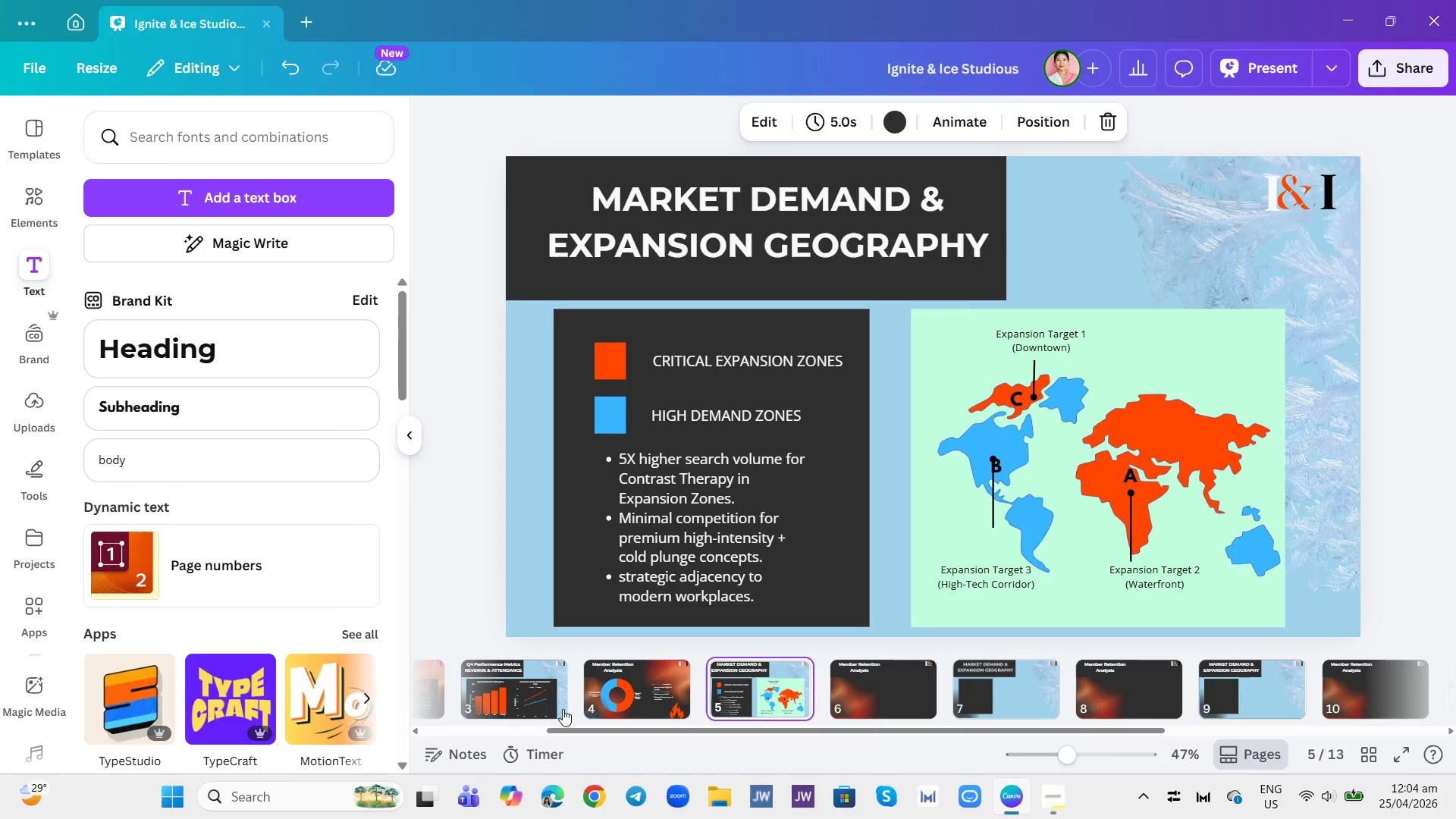 
left_click([533, 682])
 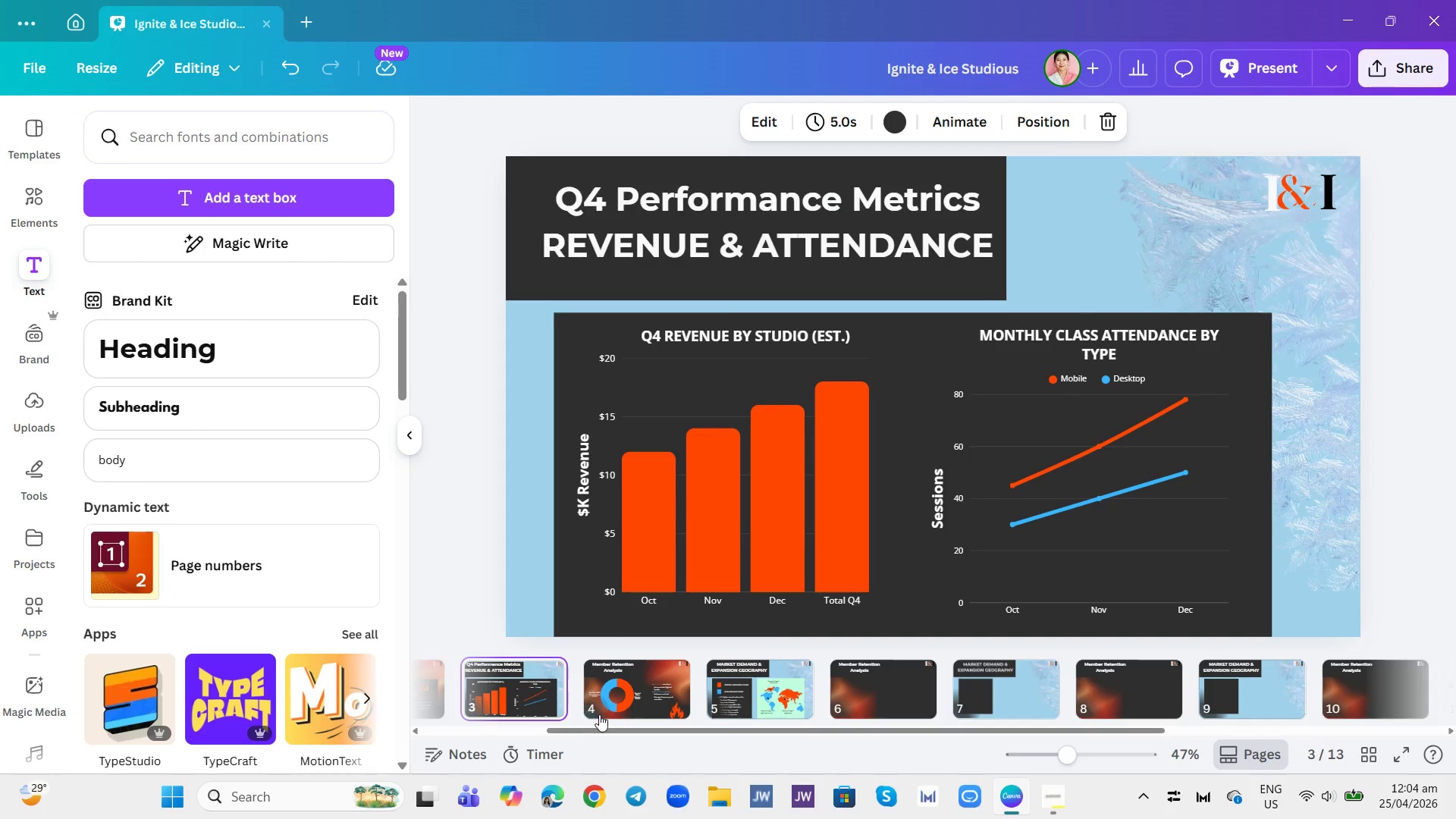 
left_click_drag(start_coordinate=[607, 730], to_coordinate=[462, 725])
 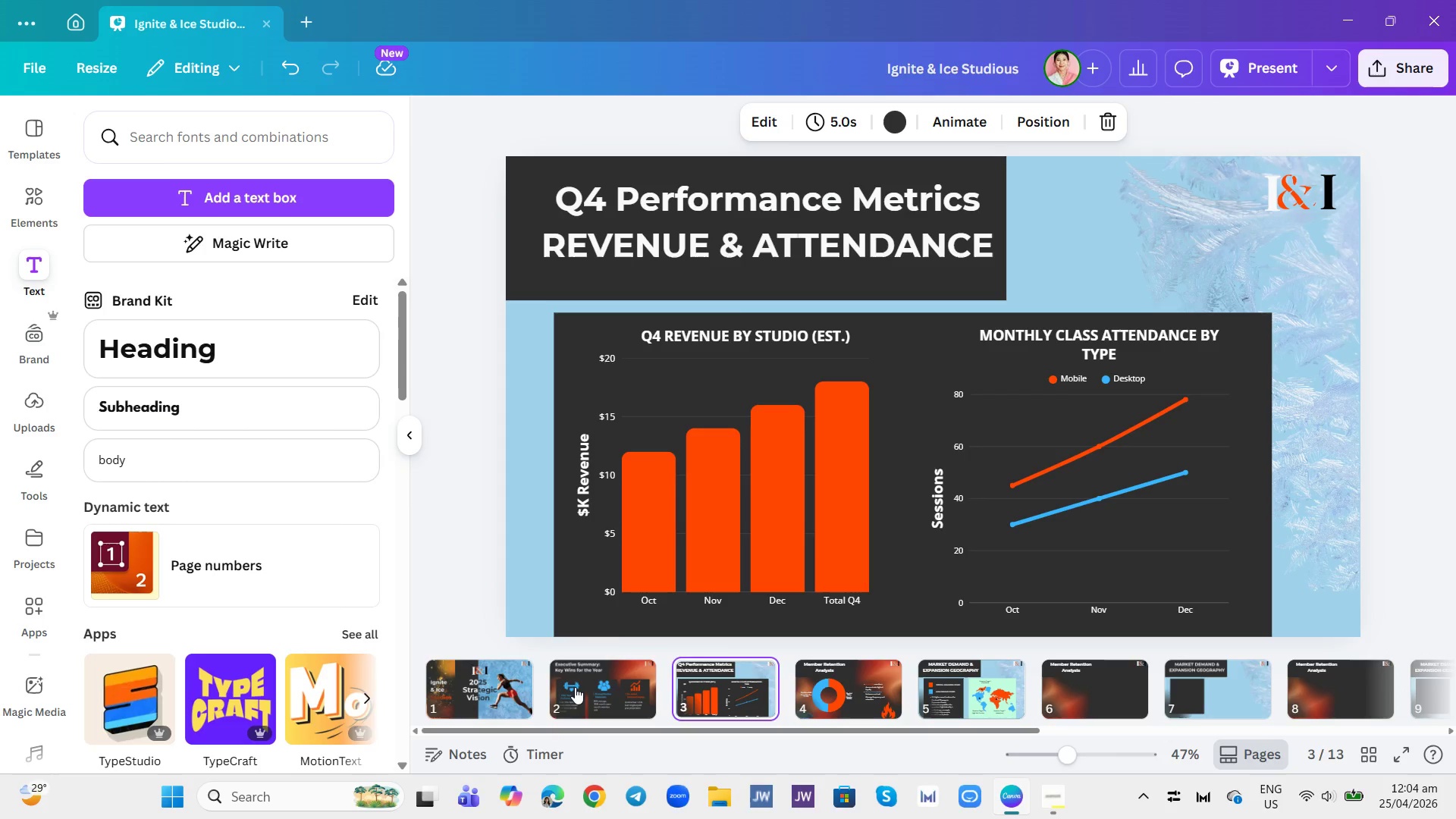 
left_click([576, 687])
 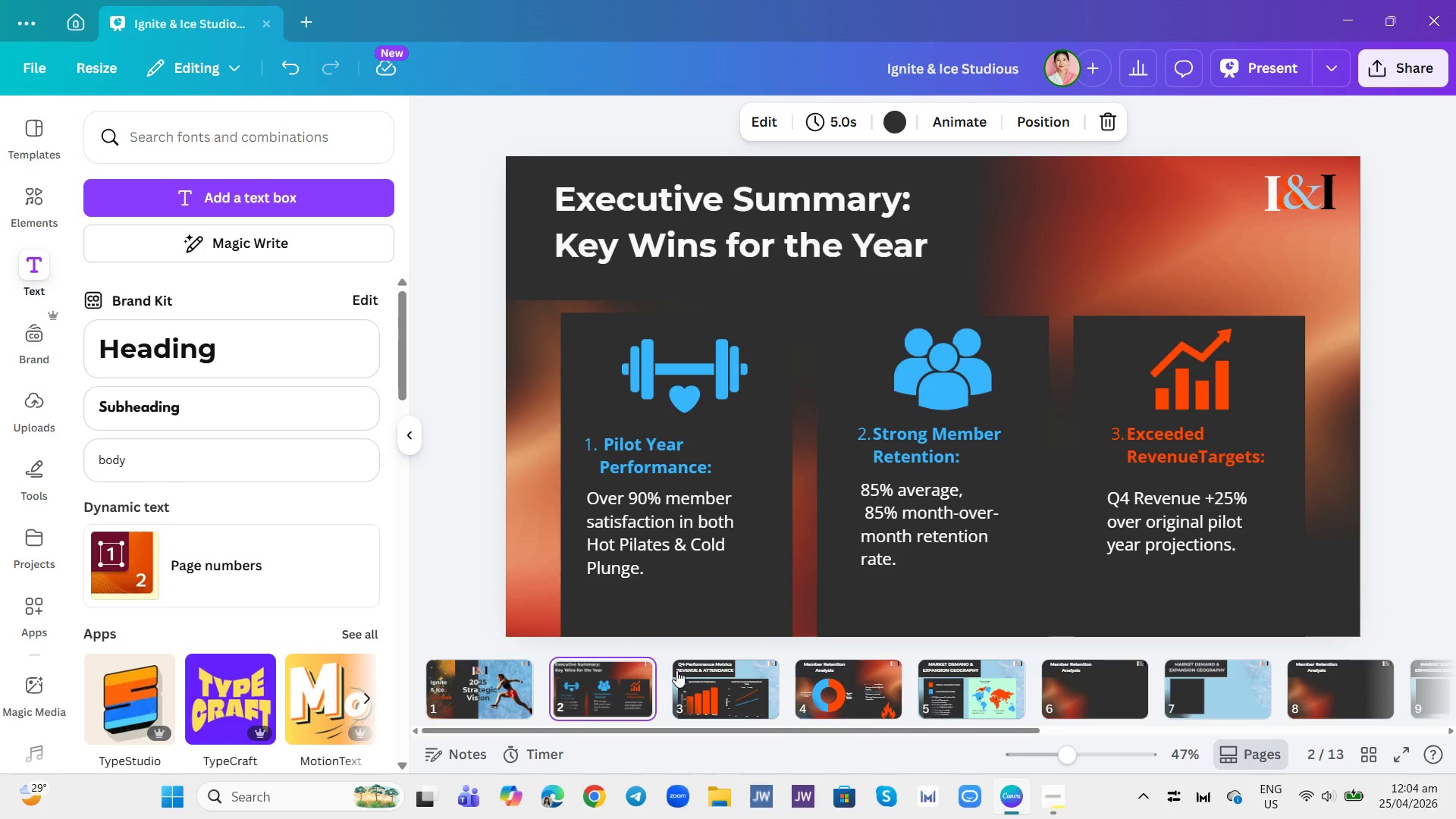 
left_click([705, 679])
 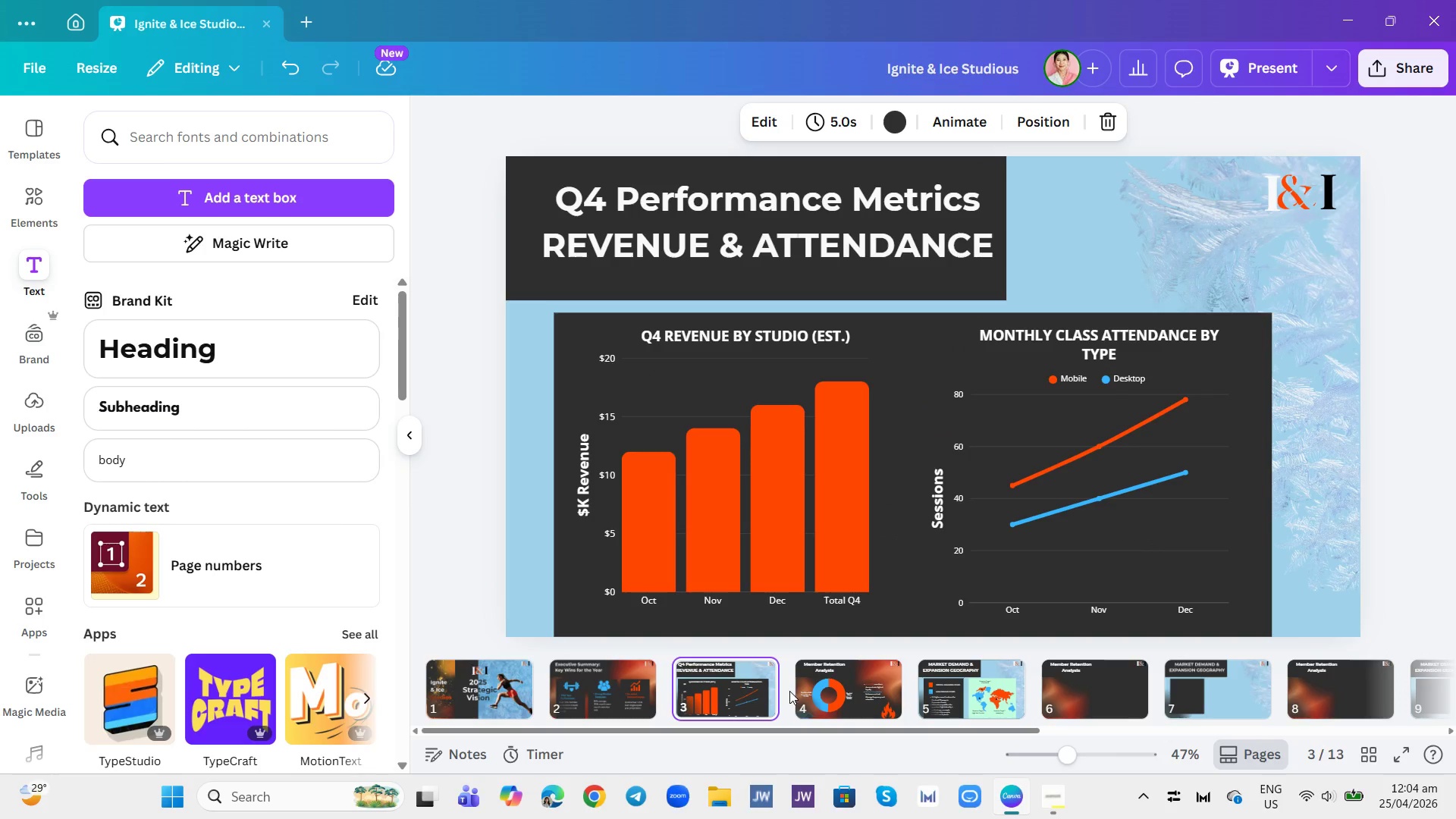 
left_click([831, 687])
 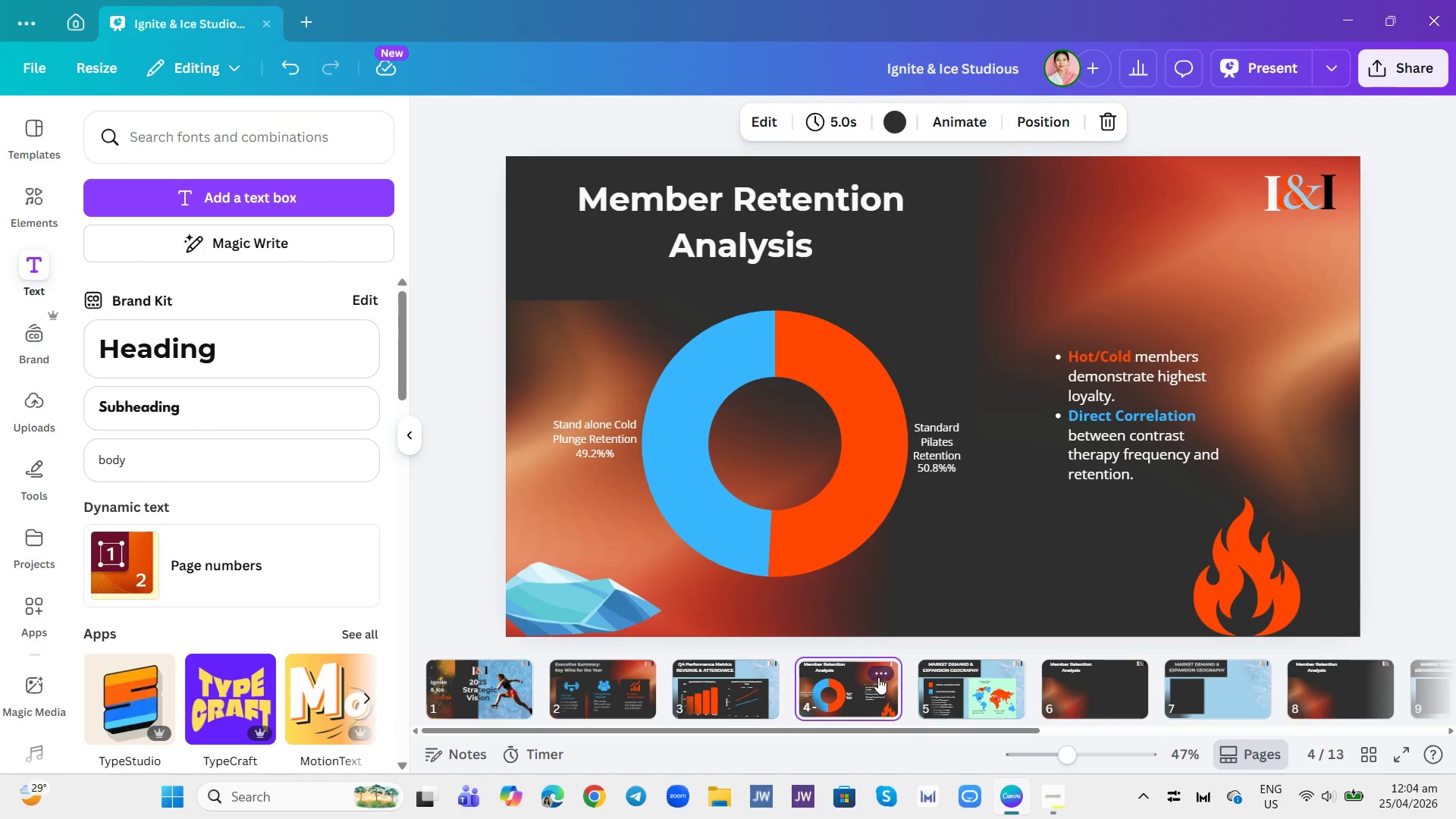 
left_click([927, 688])
 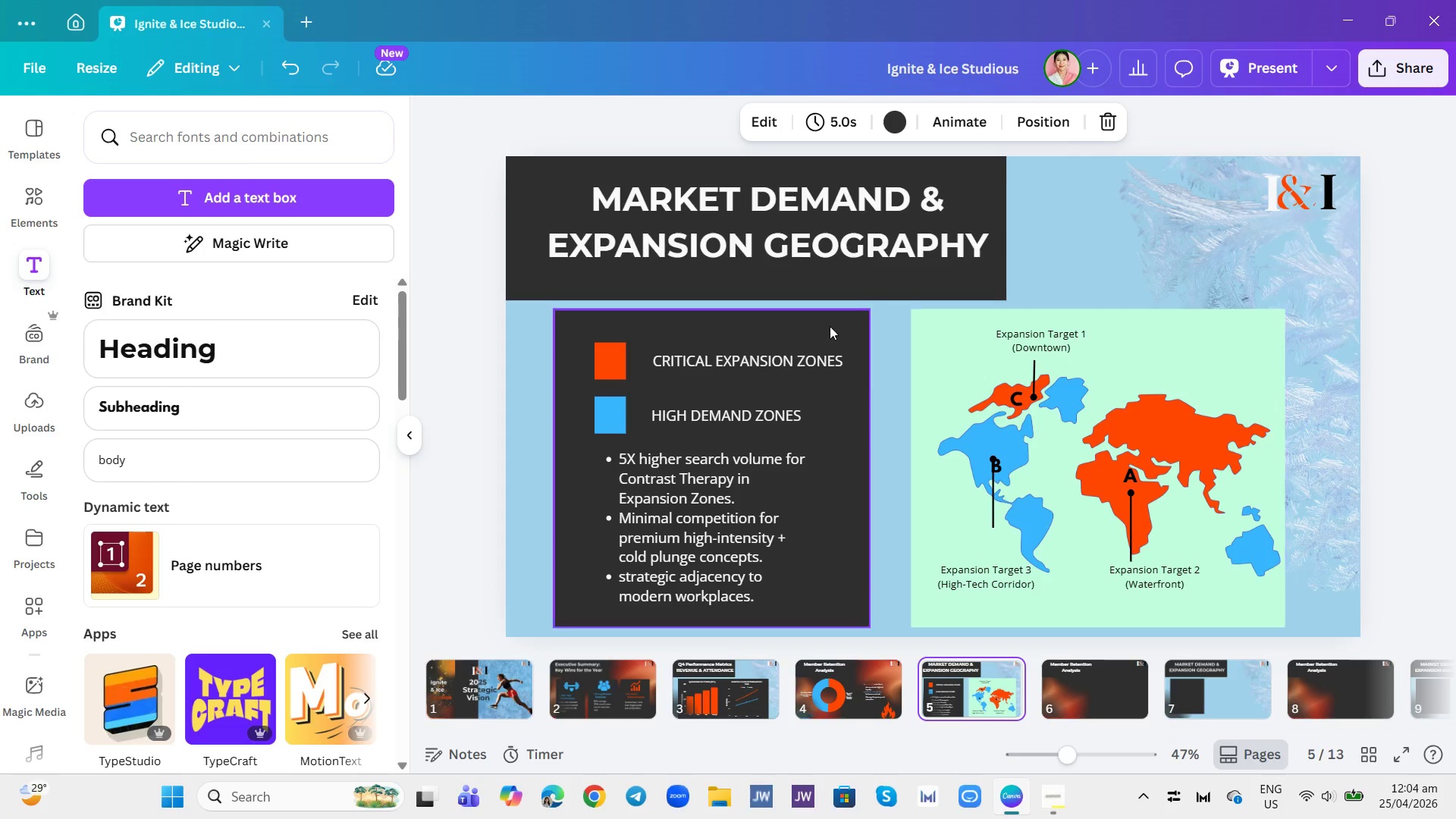 
left_click([845, 221])
 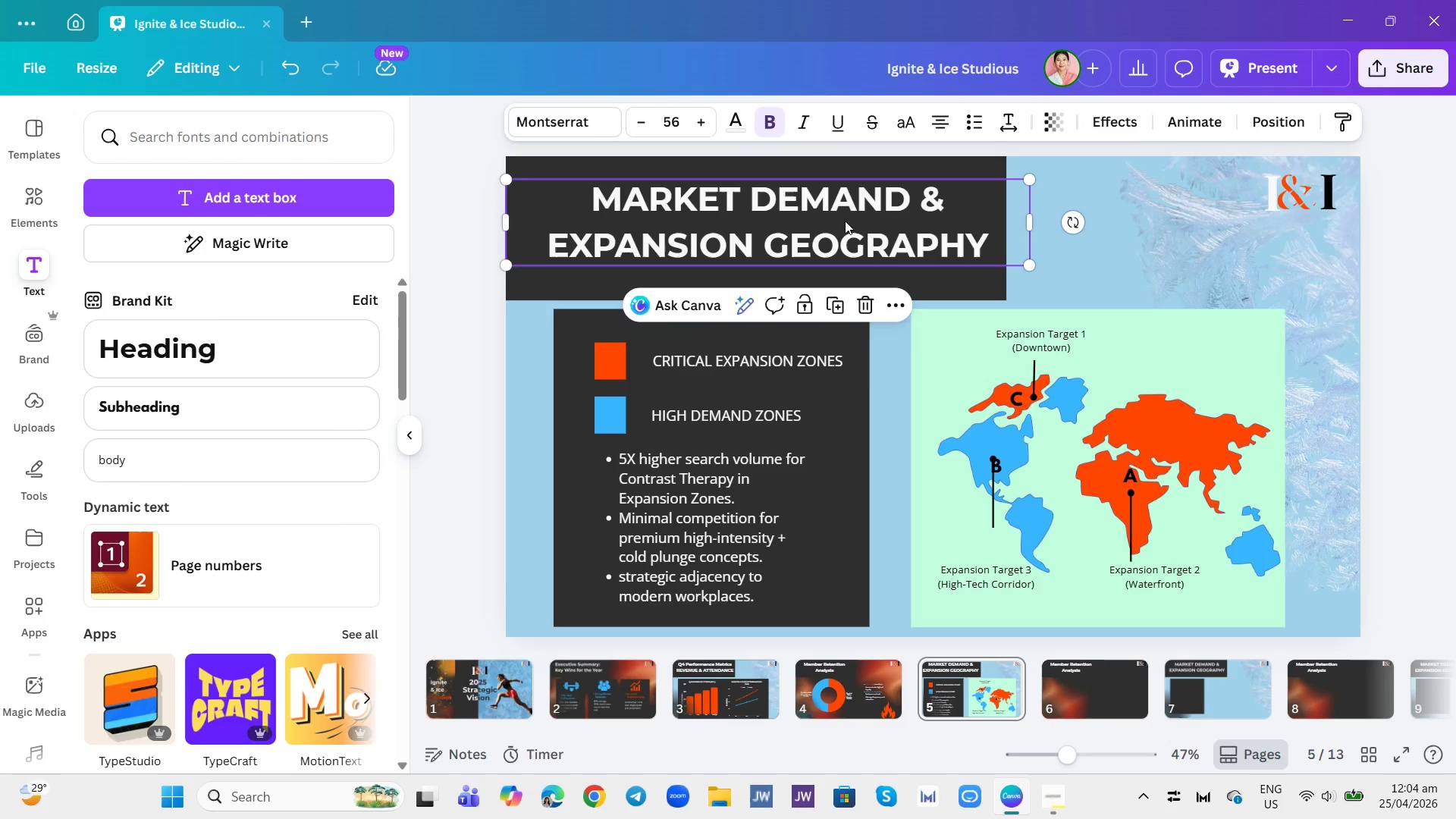 
double_click([845, 221])
 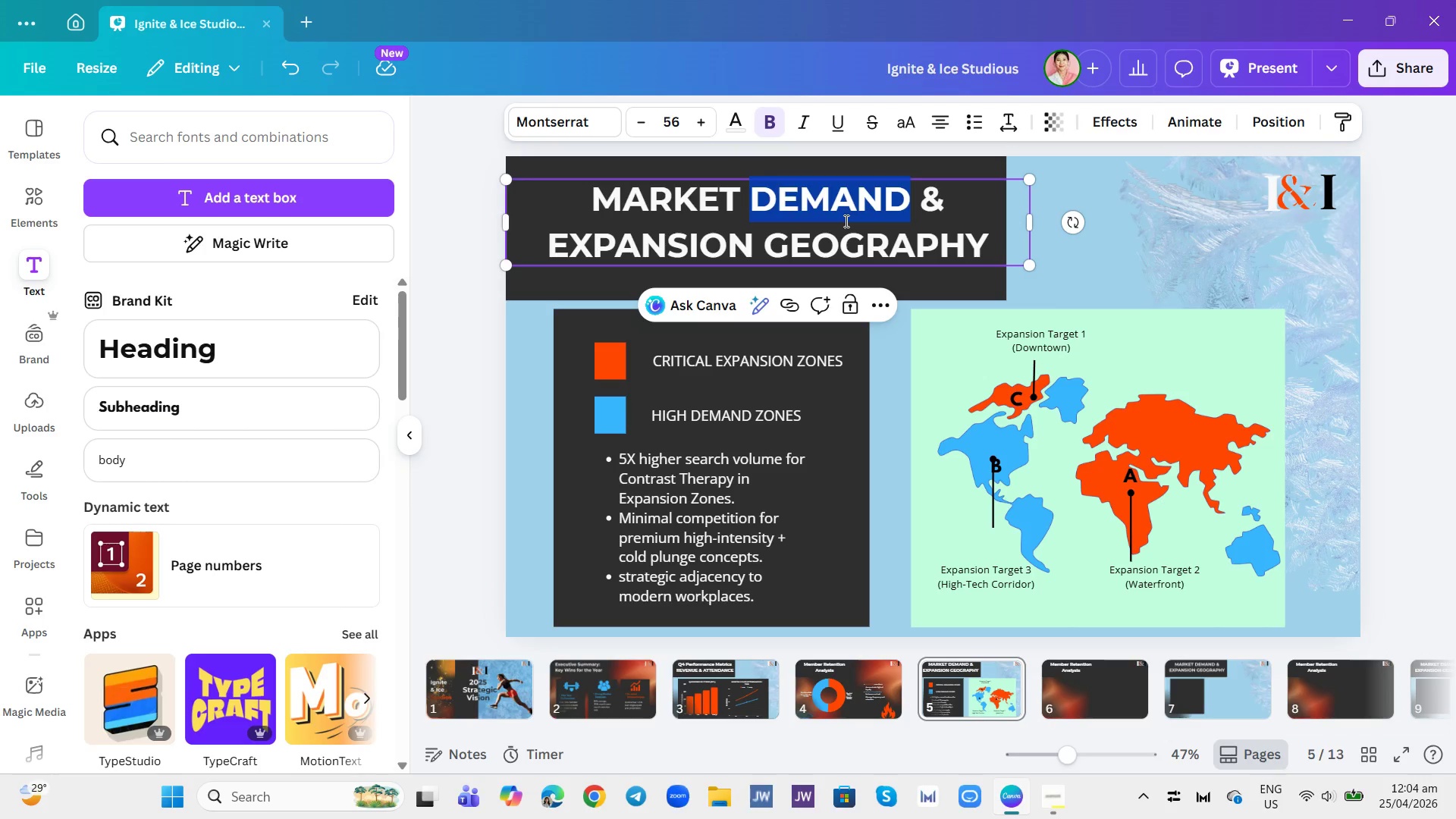 
key(Control+A)
 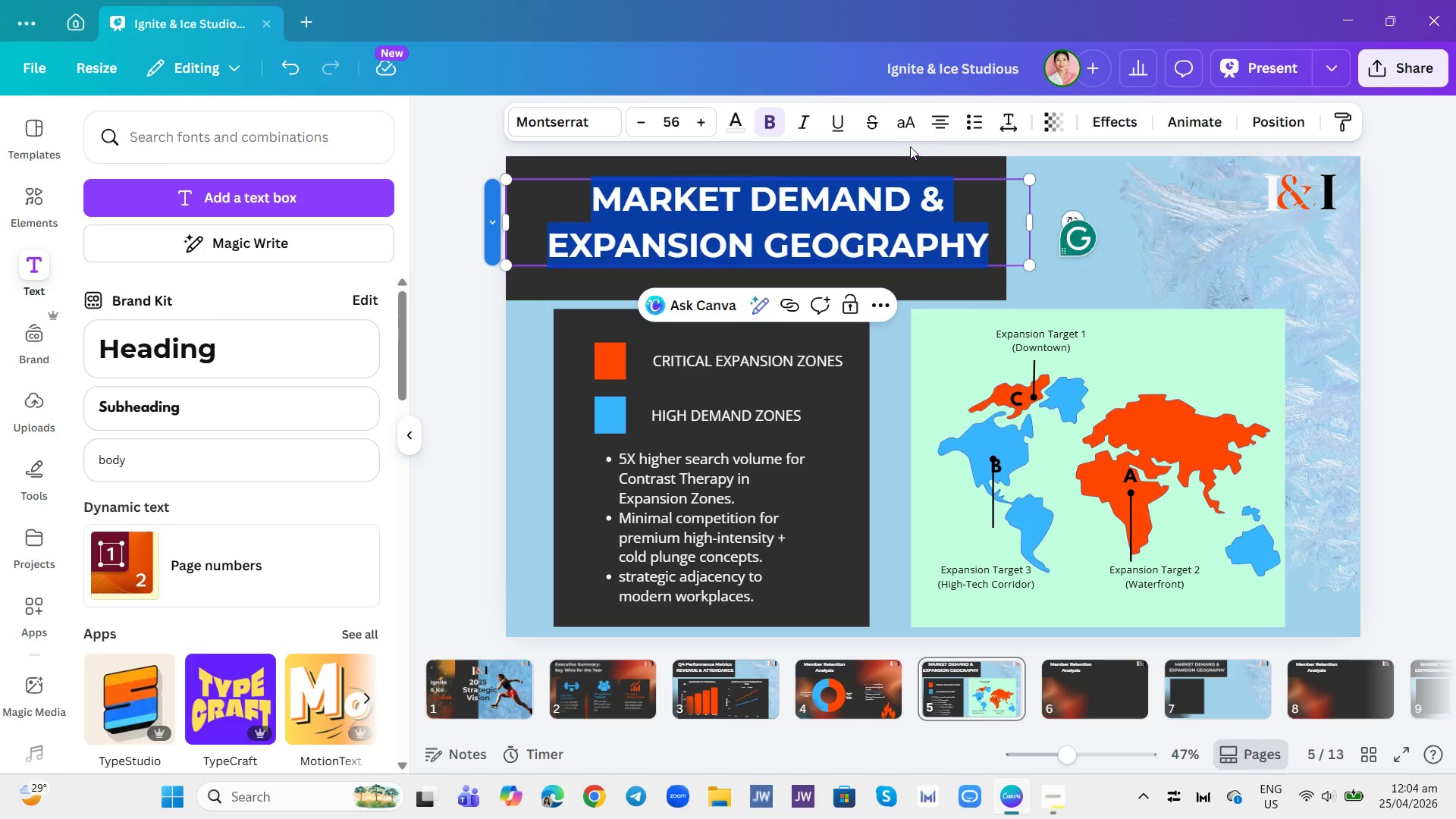 
left_click([906, 123])
 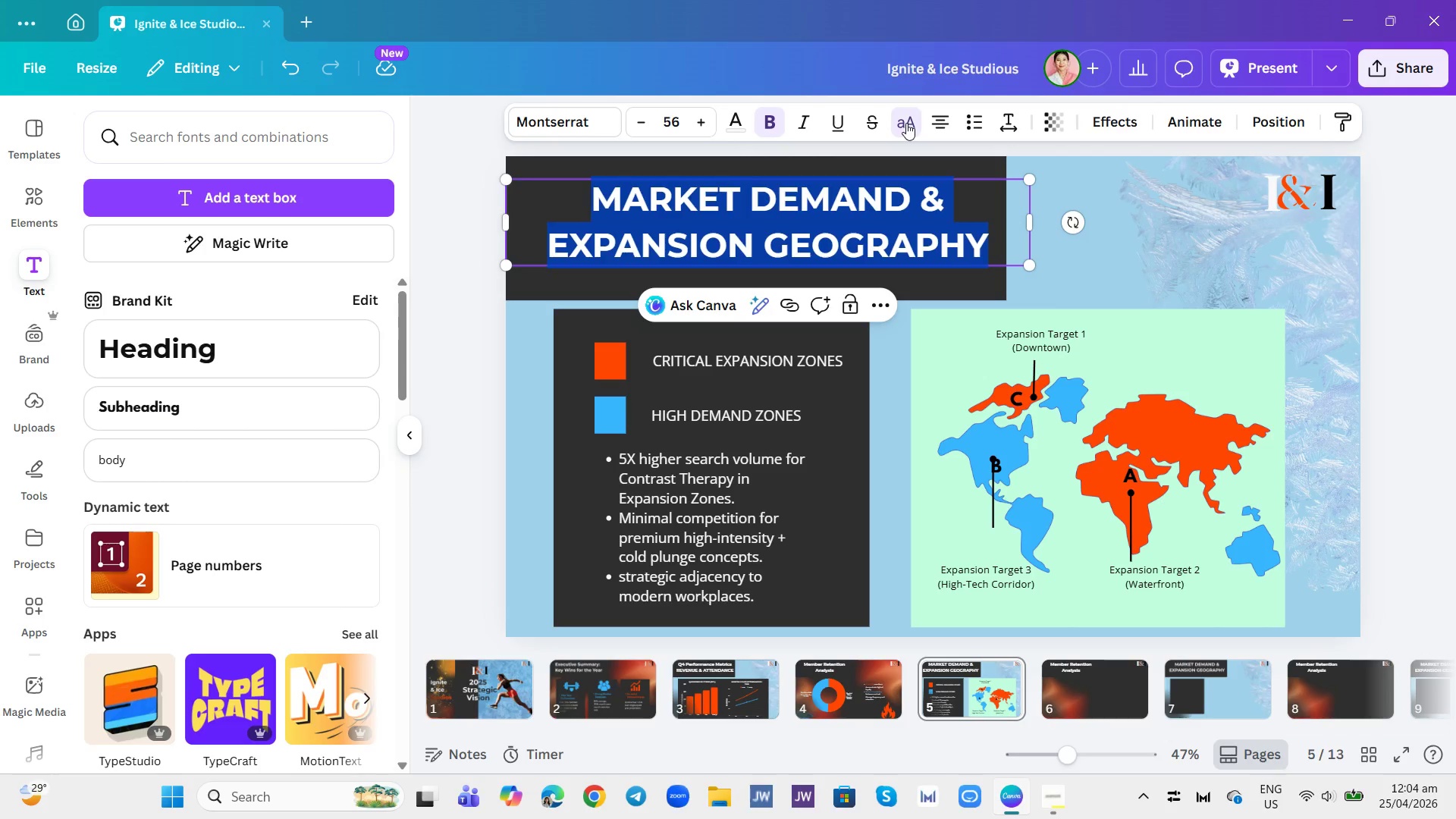 
left_click([906, 123])
 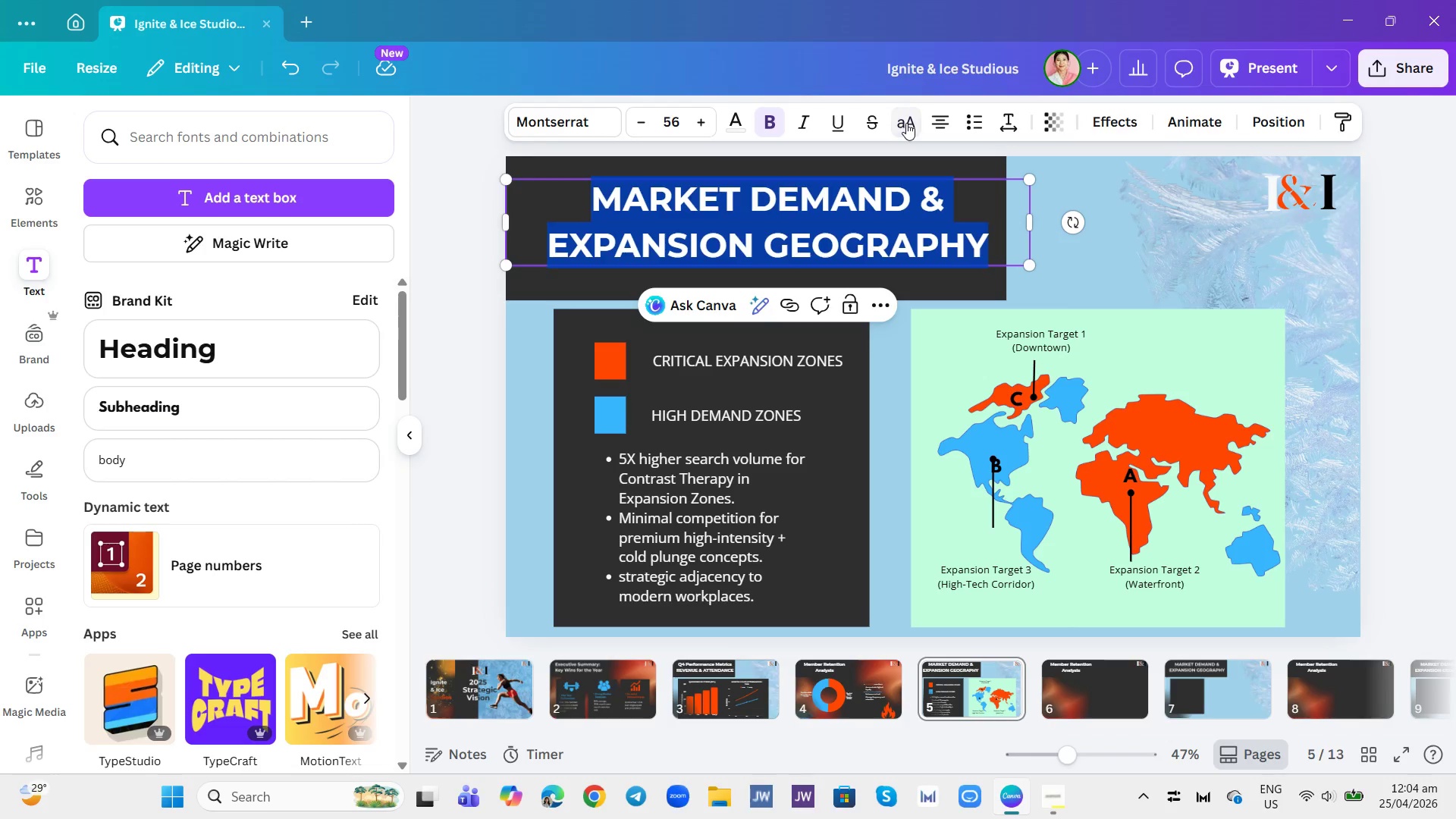 
left_click([906, 123])
 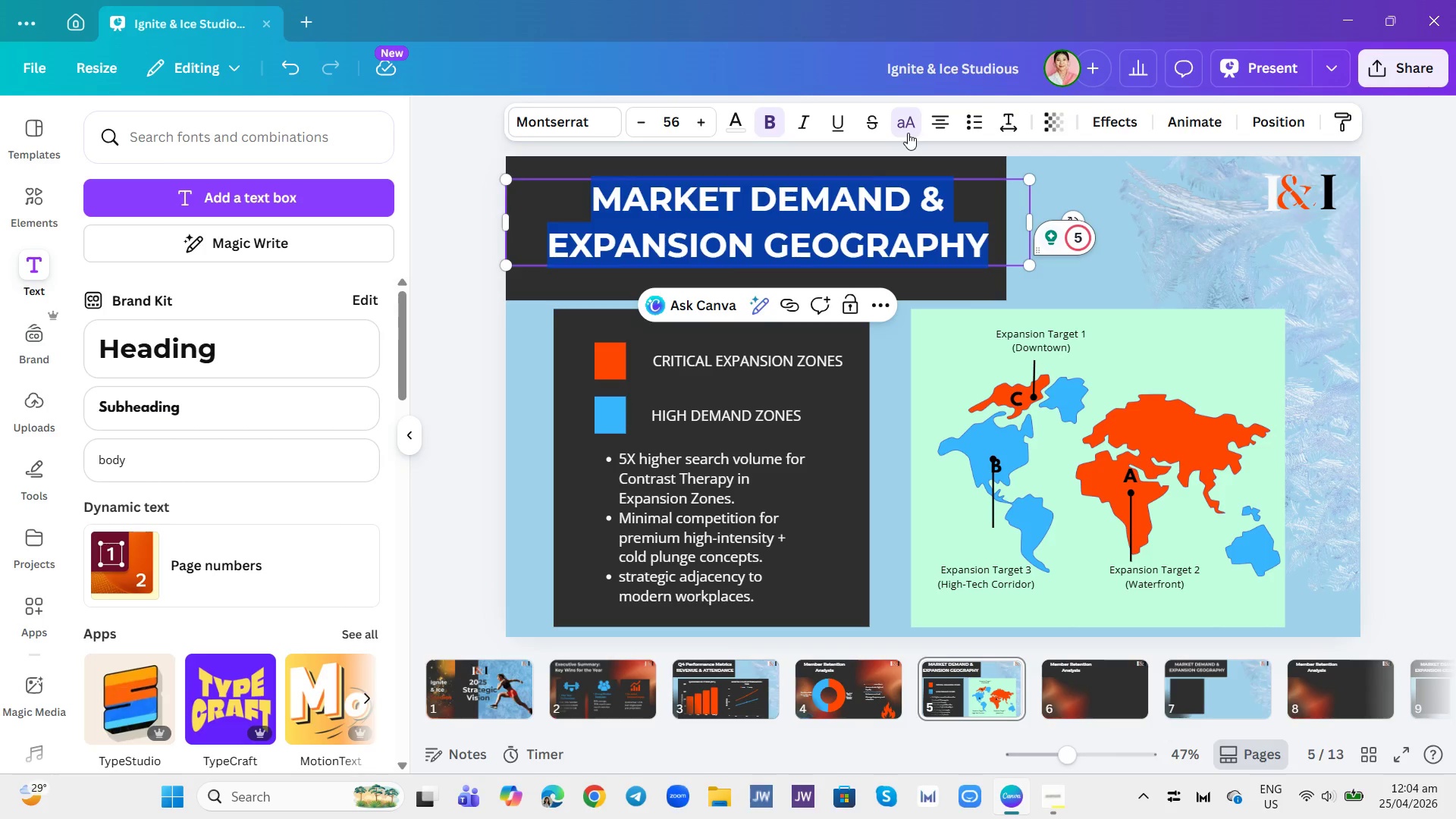 
left_click([908, 133])
 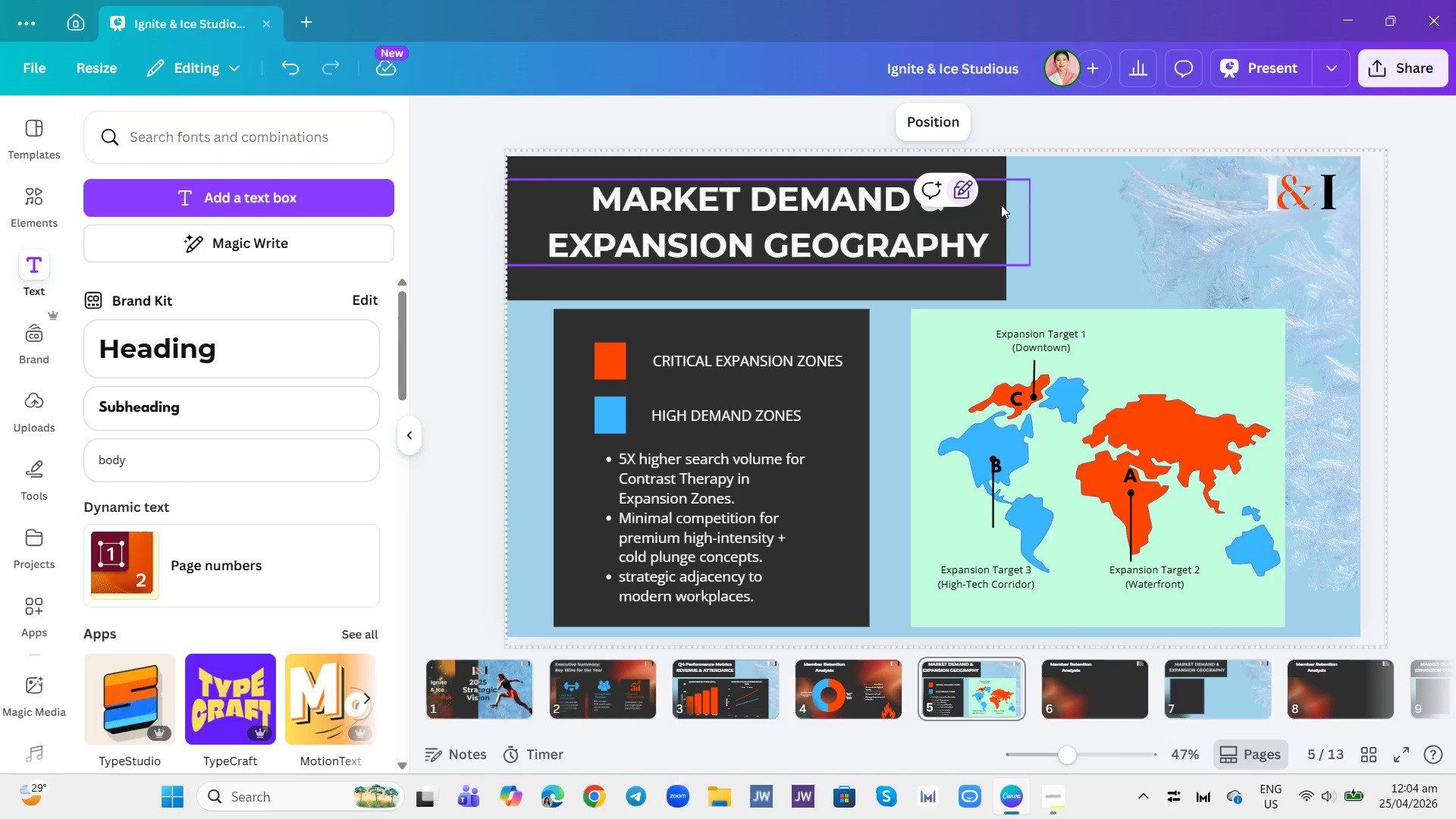 
left_click([954, 223])
 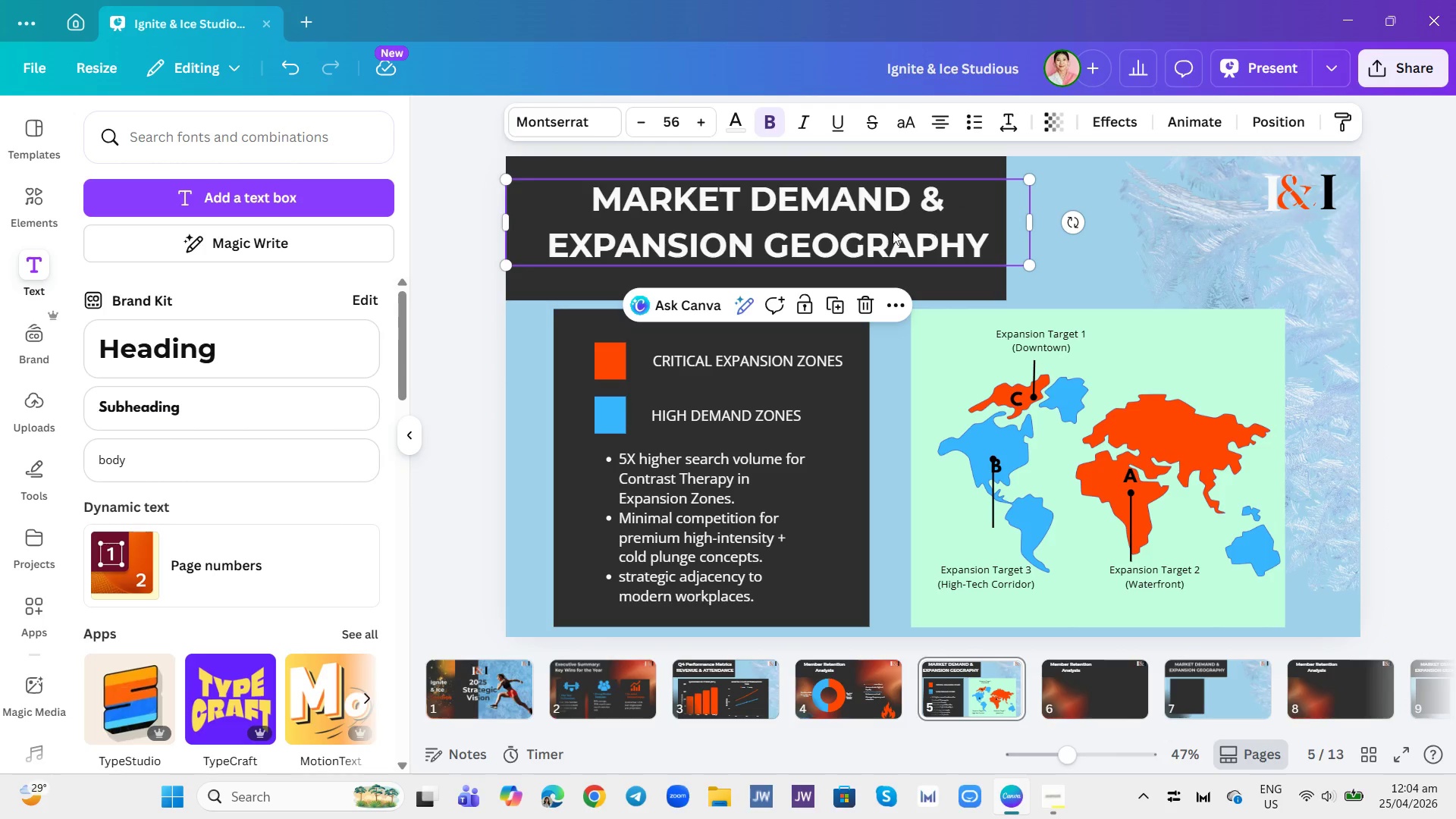 
left_click([885, 231])
 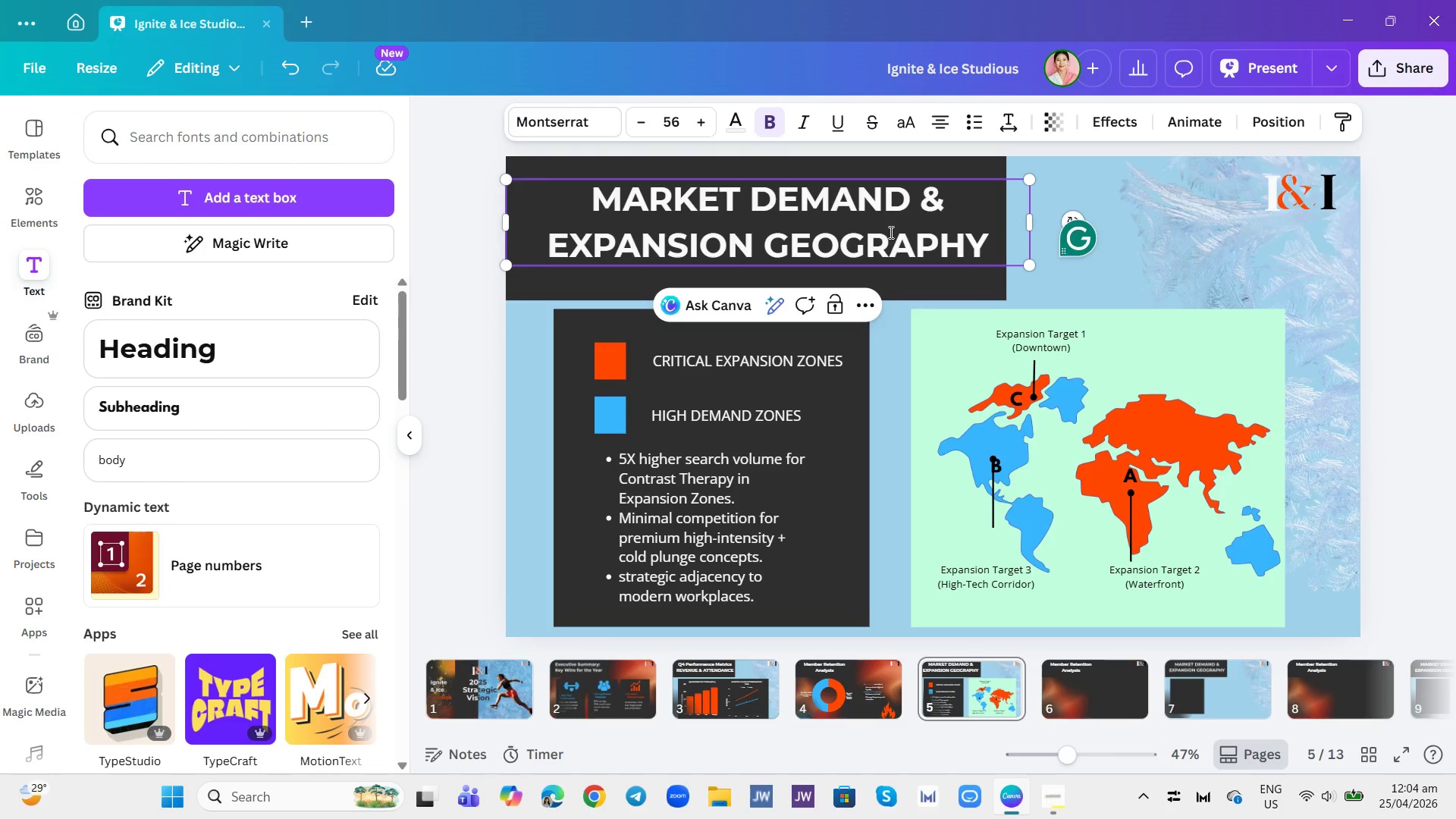 
double_click([890, 232])
 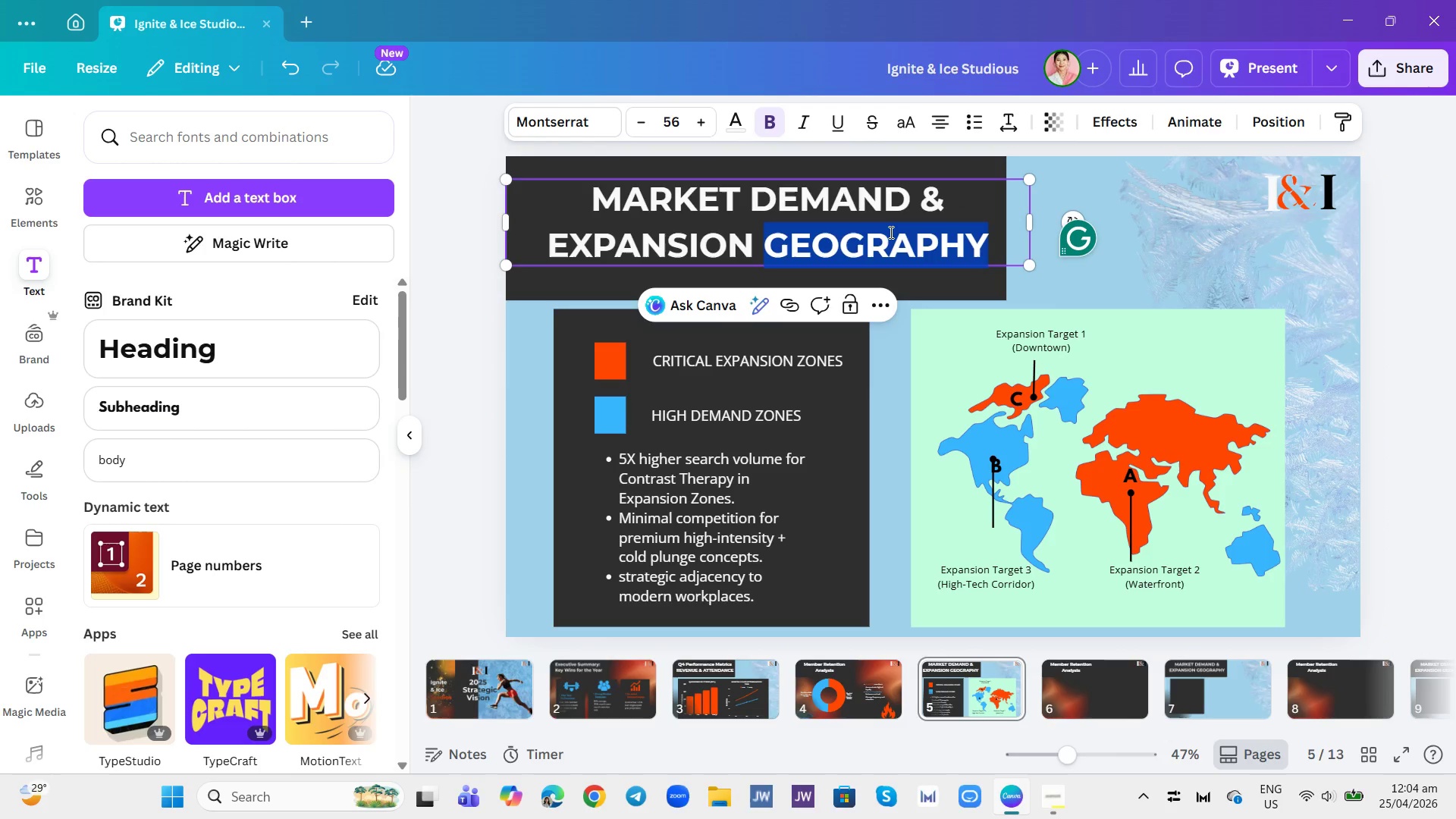 
triple_click([890, 232])
 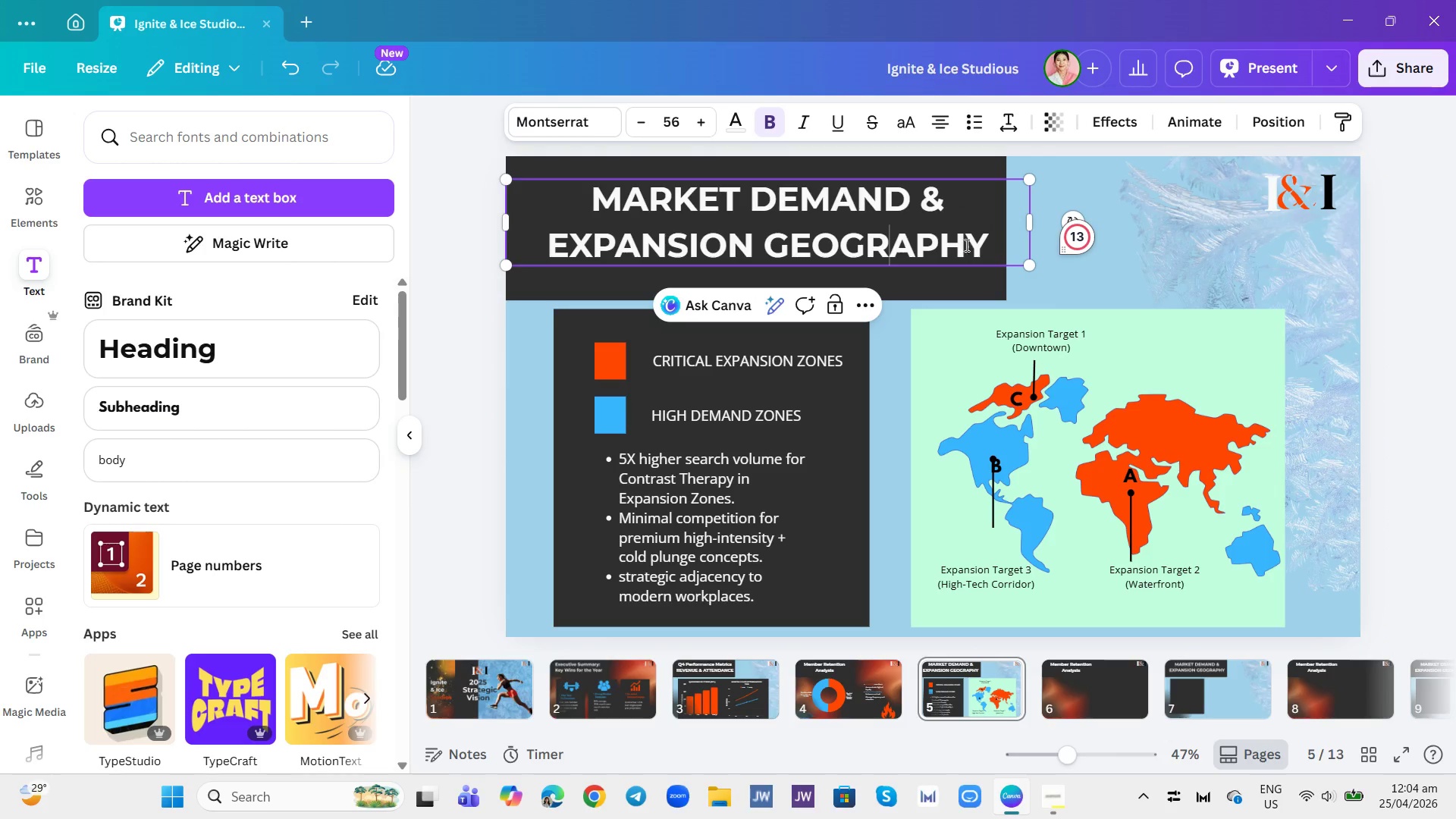 
left_click_drag(start_coordinate=[988, 249], to_coordinate=[627, 219])
 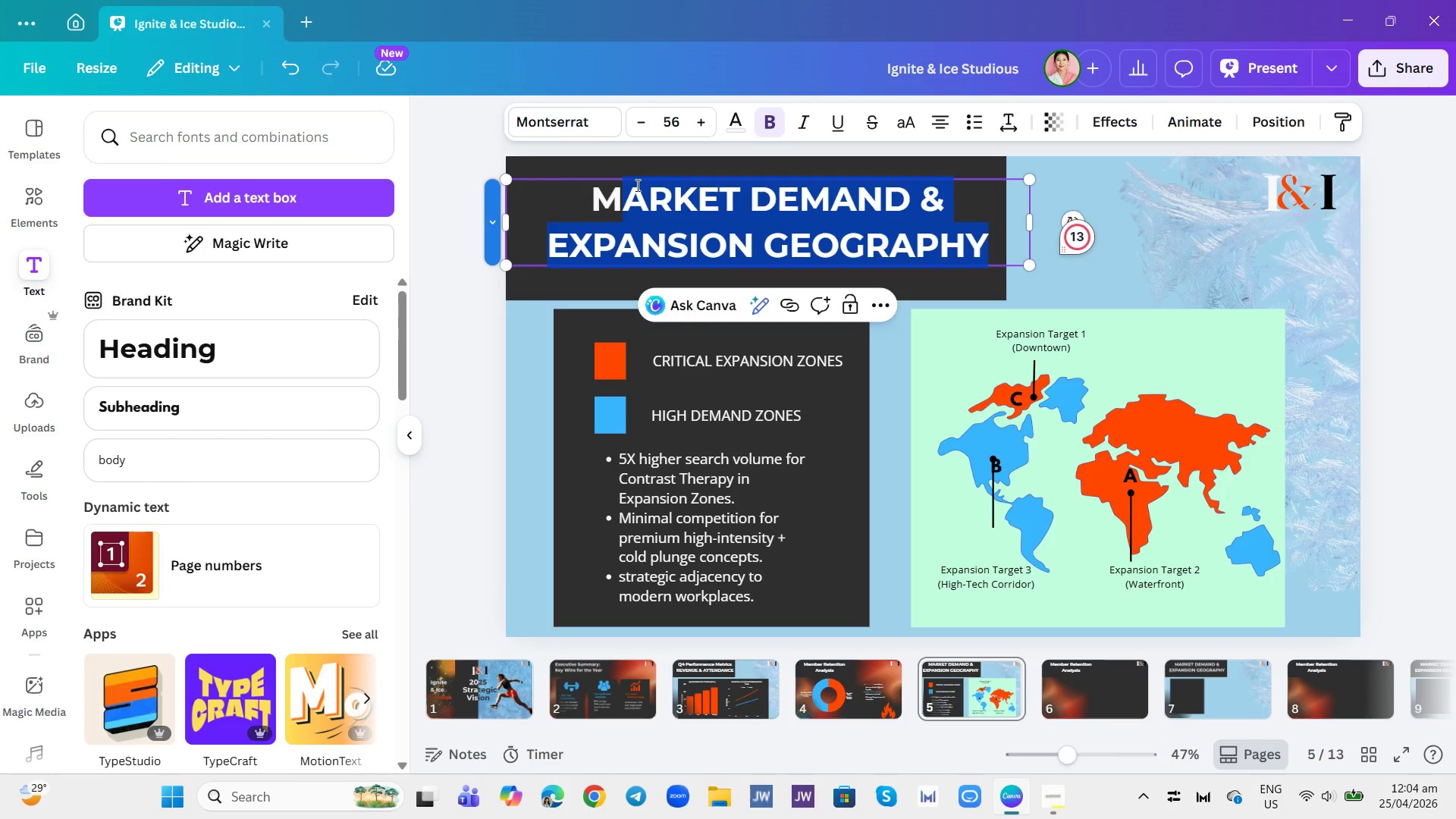 
key(Backspace)
type(arket Expansion & )
 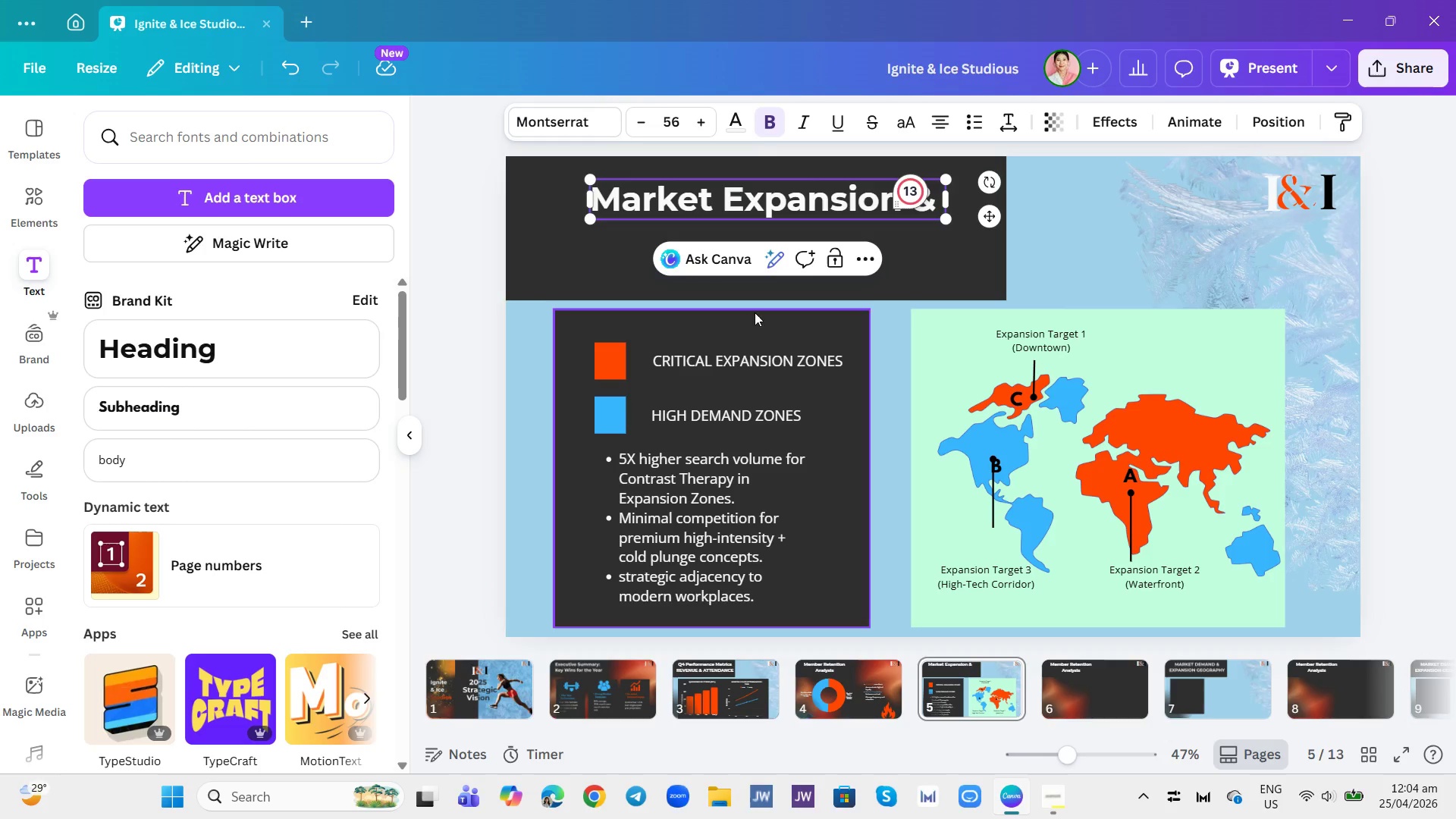 
wait(5.16)
 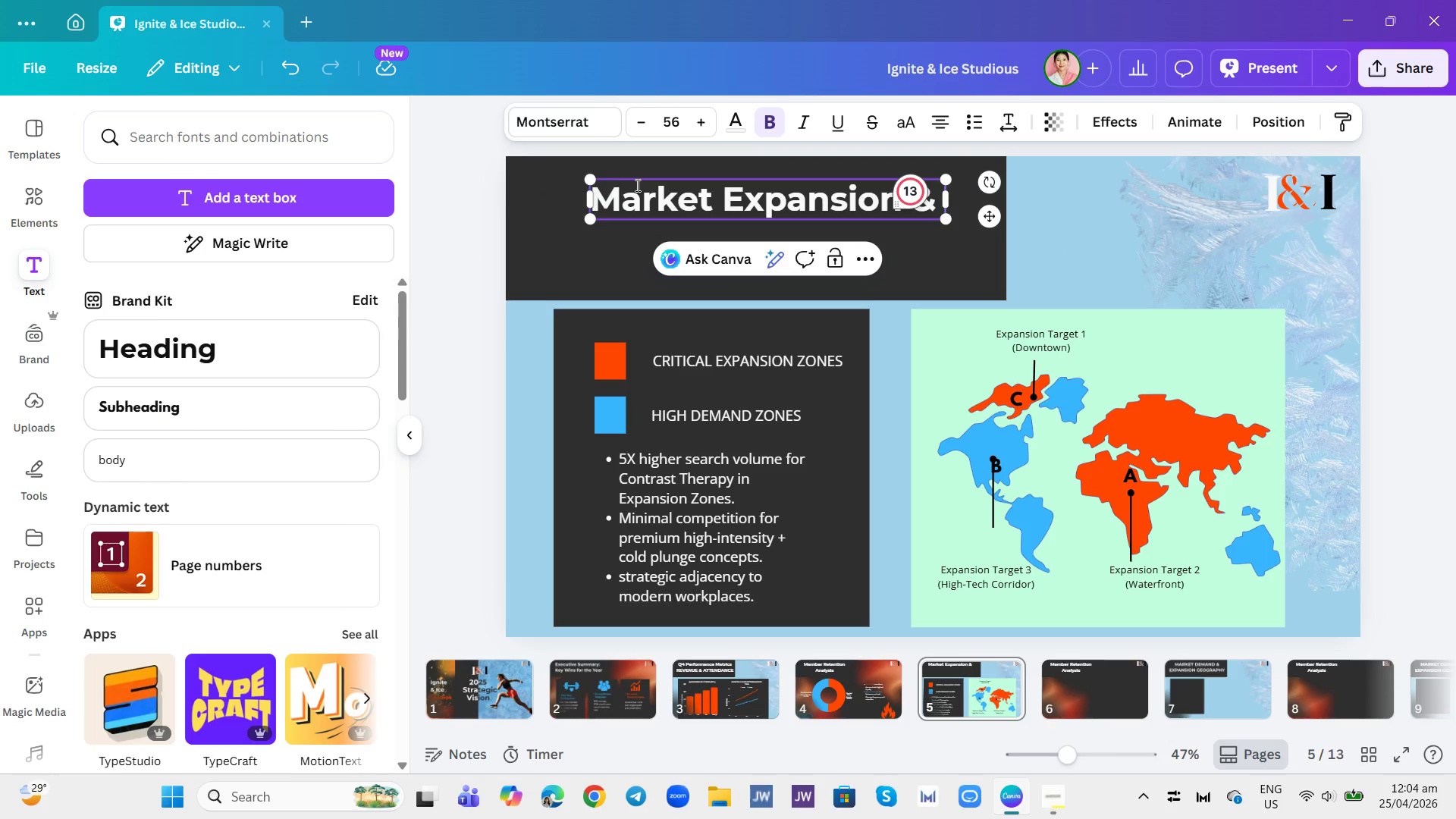 
left_click([1050, 796])